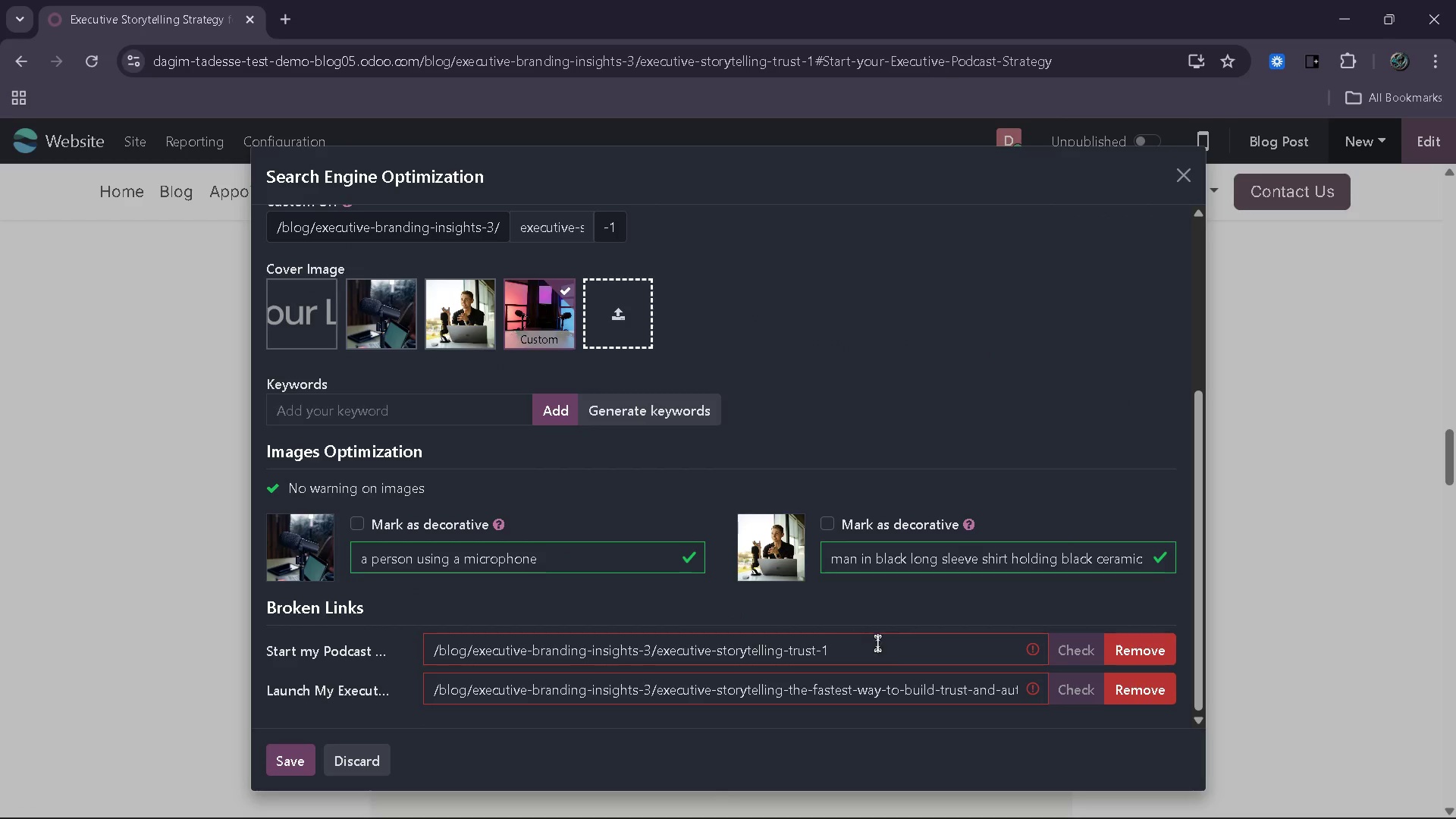 
left_click([1166, 645])
 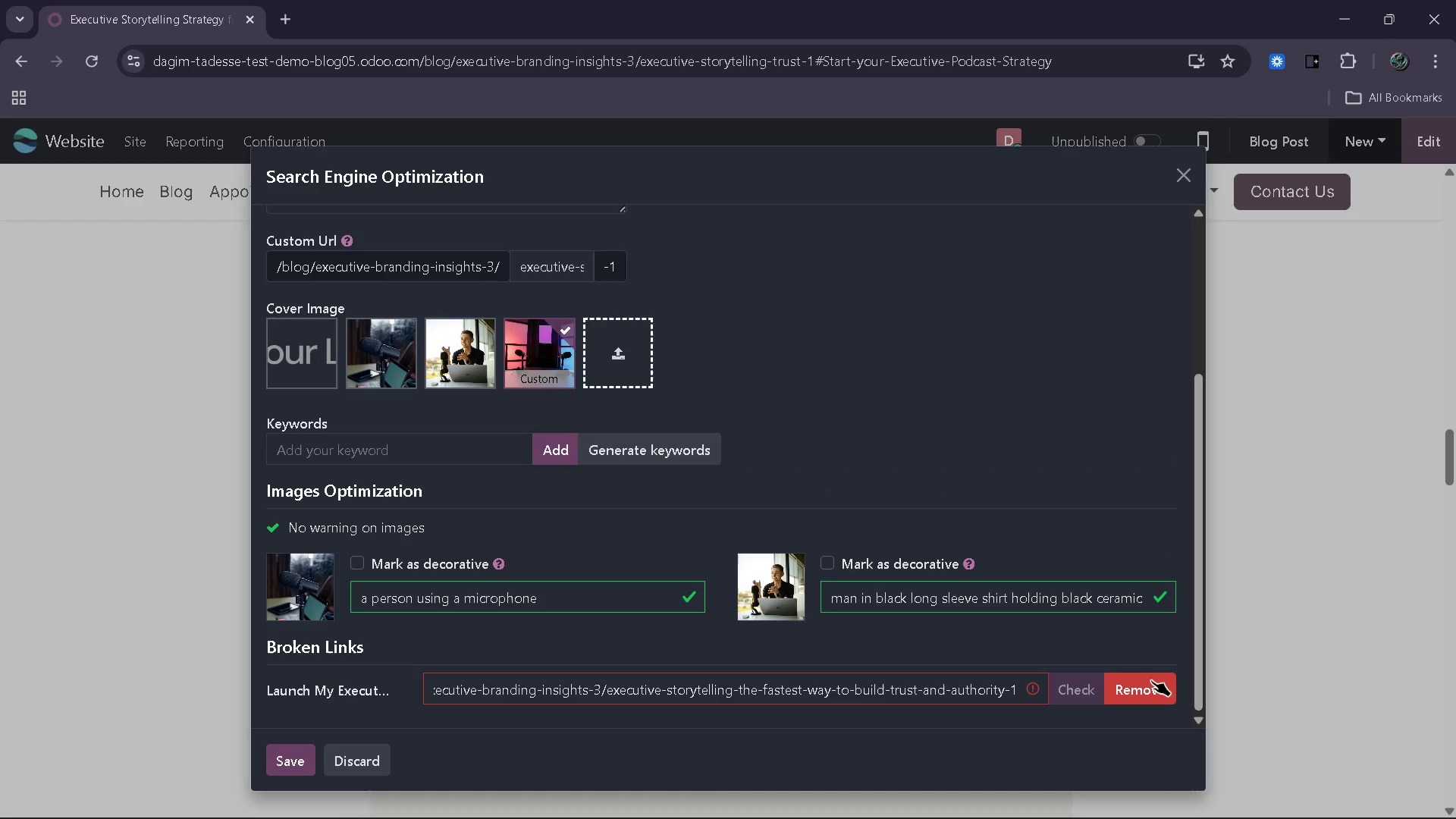 
left_click([1151, 680])
 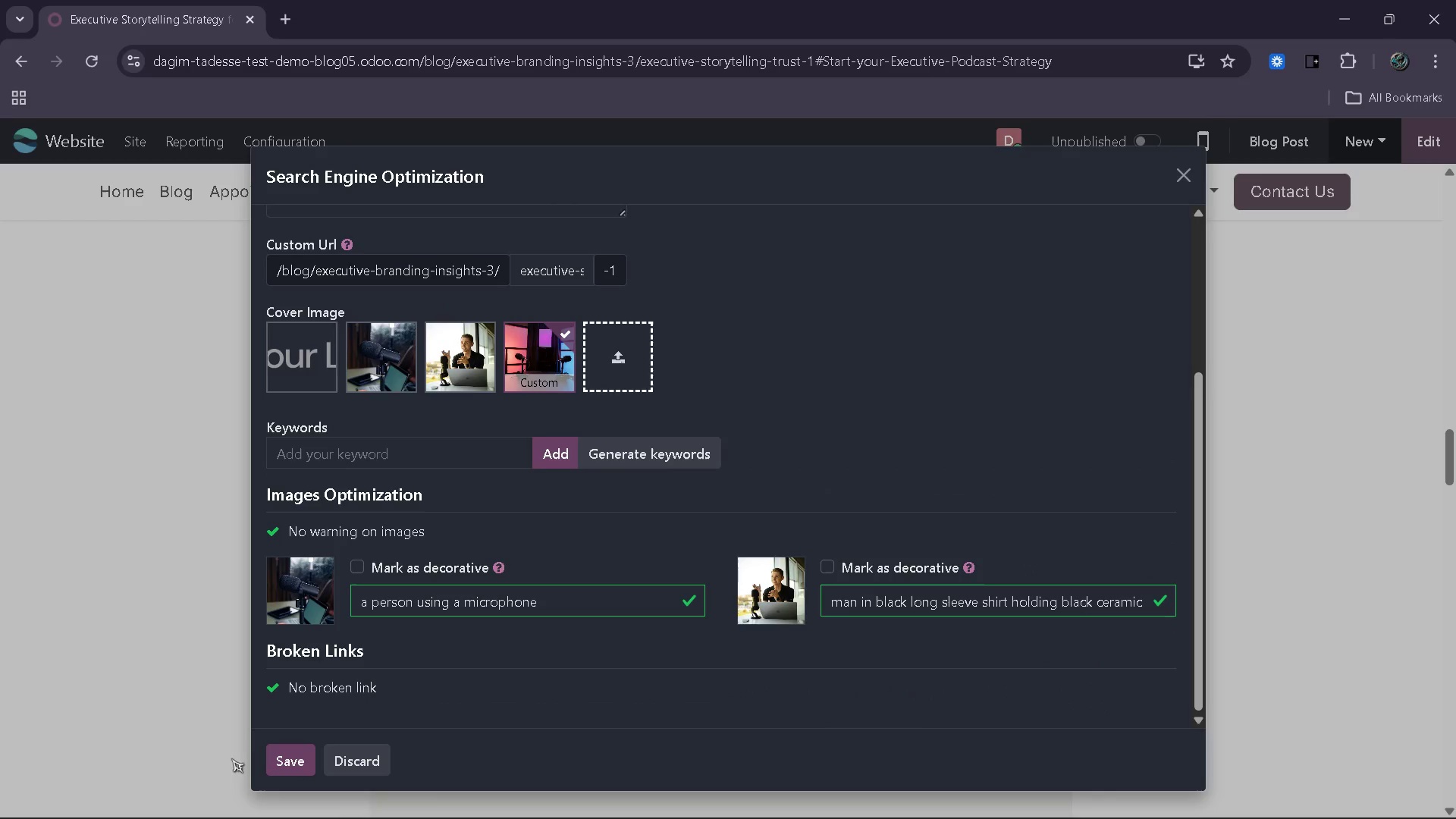 
left_click([279, 761])
 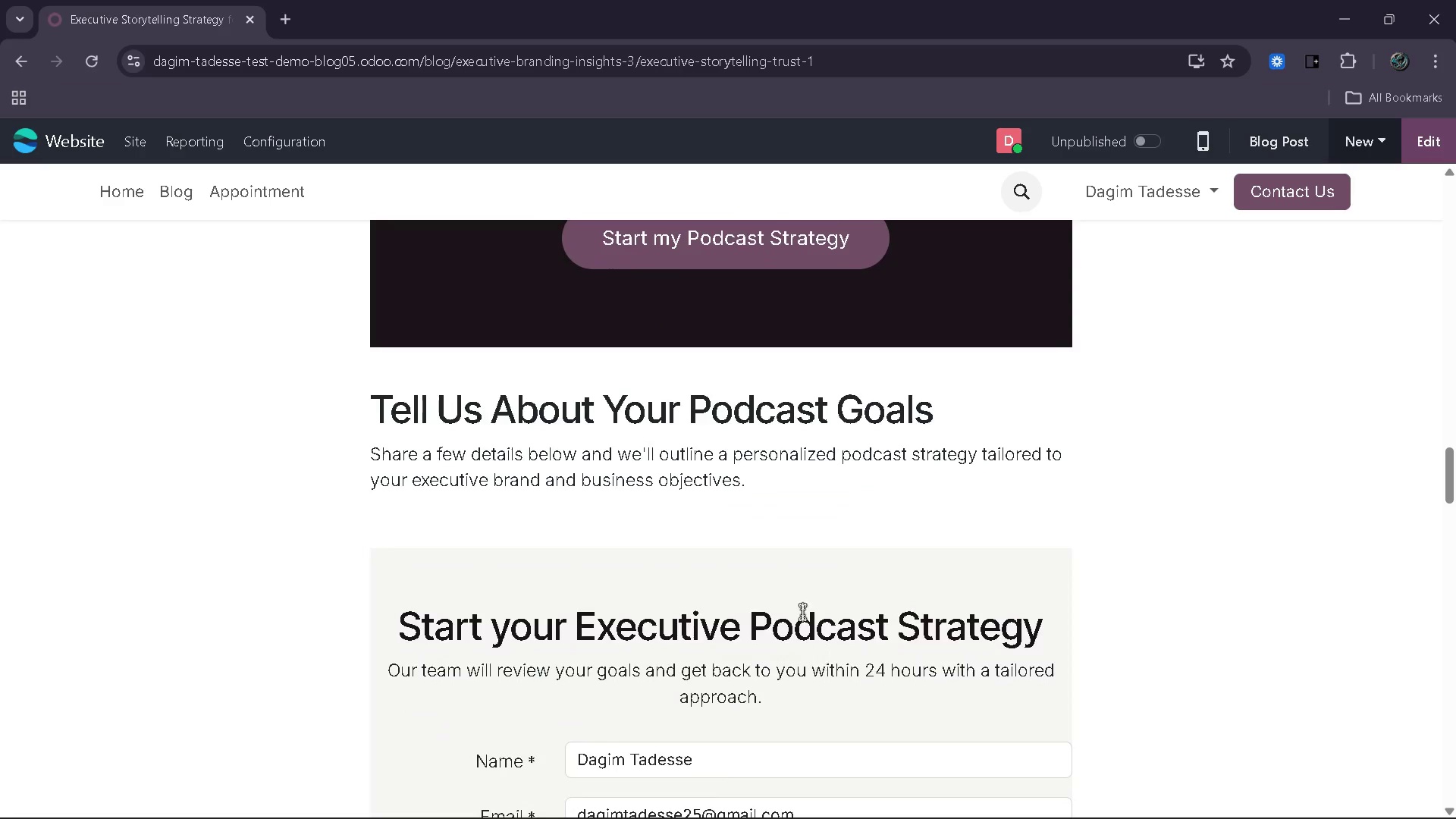 
wait(7.05)
 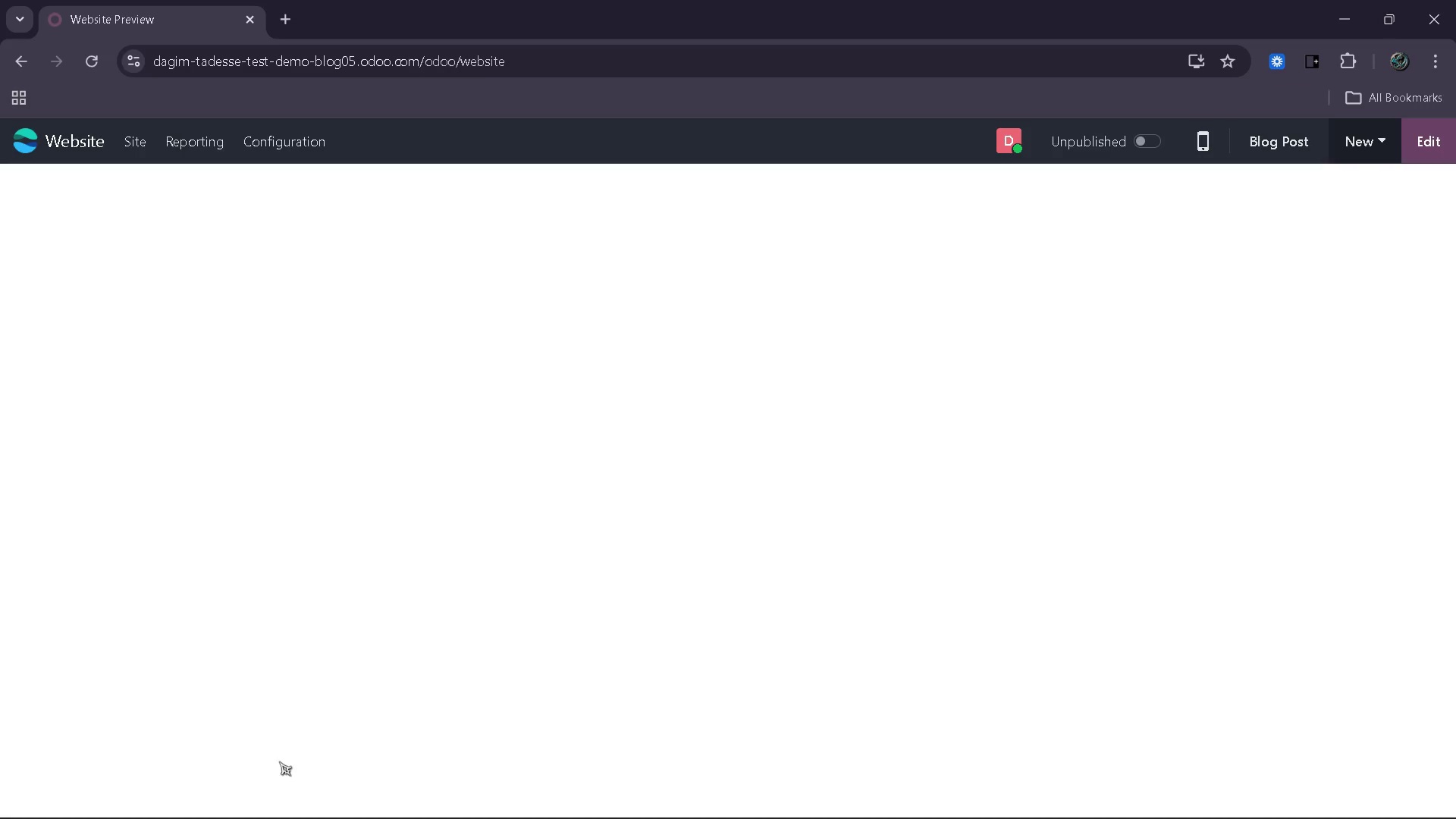 
left_click([765, 586])
 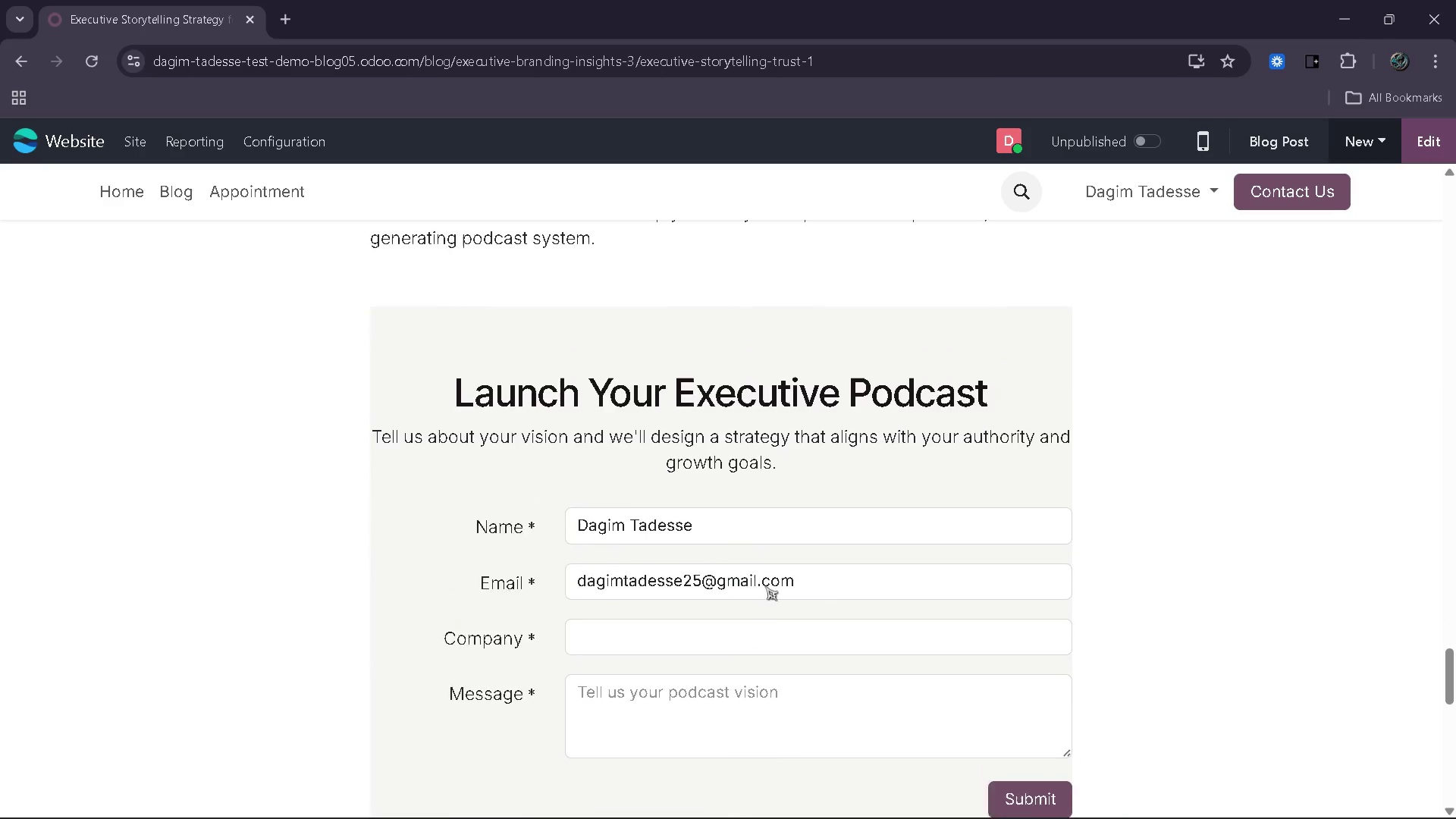 
left_click_drag(start_coordinate=[727, 686], to_coordinate=[751, 661])
 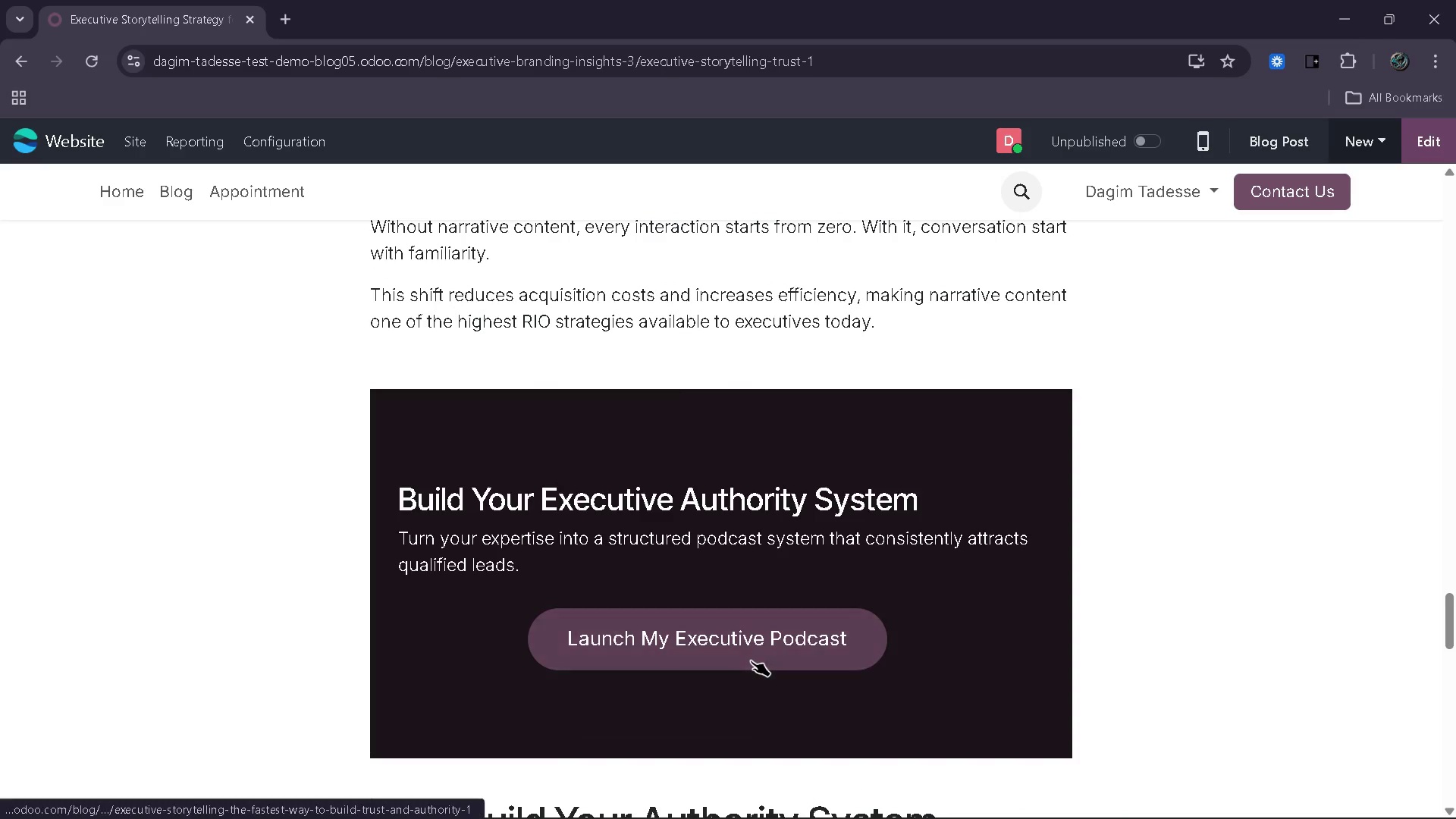 
left_click([751, 661])
 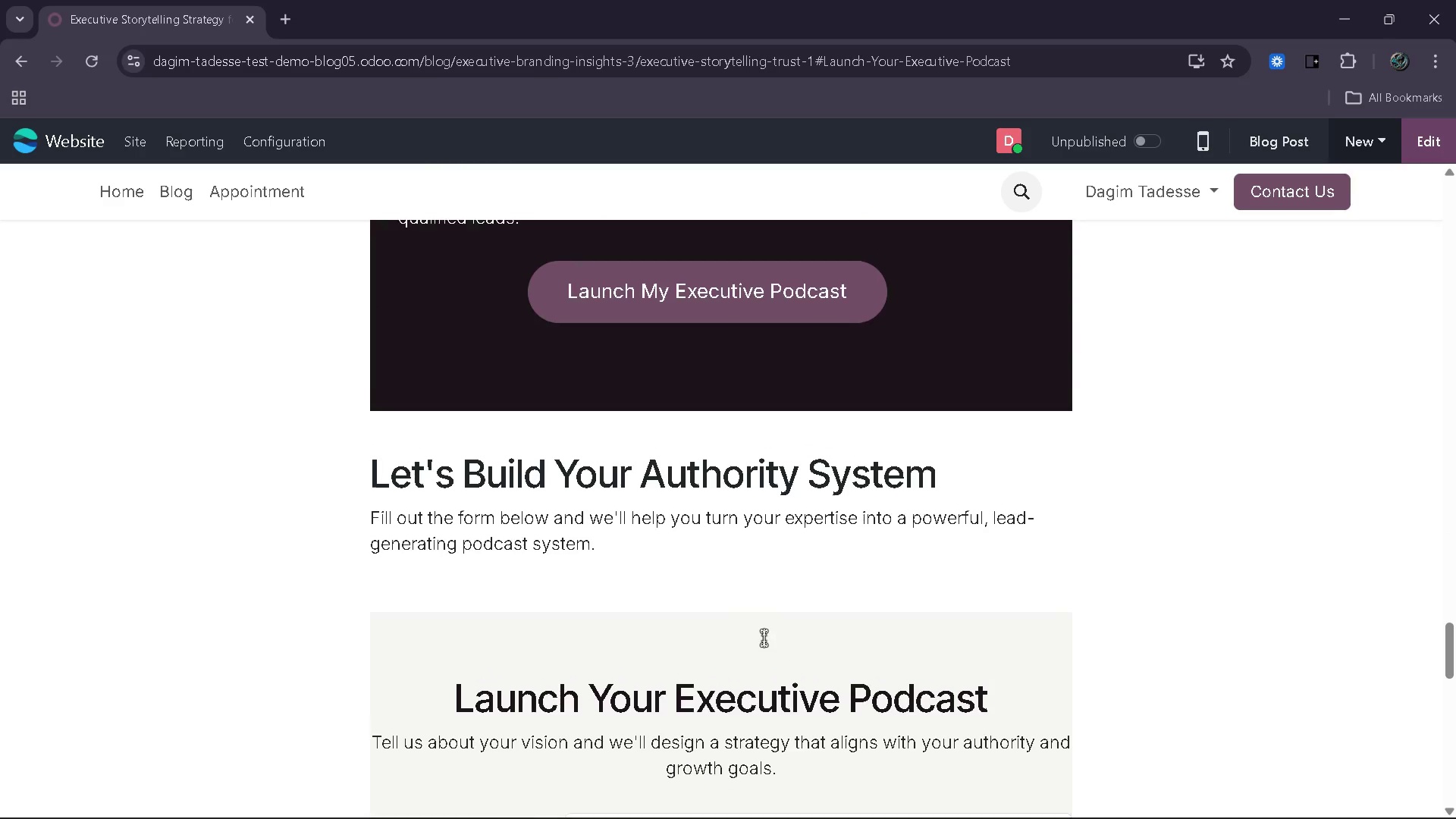 
left_click([751, 440])
 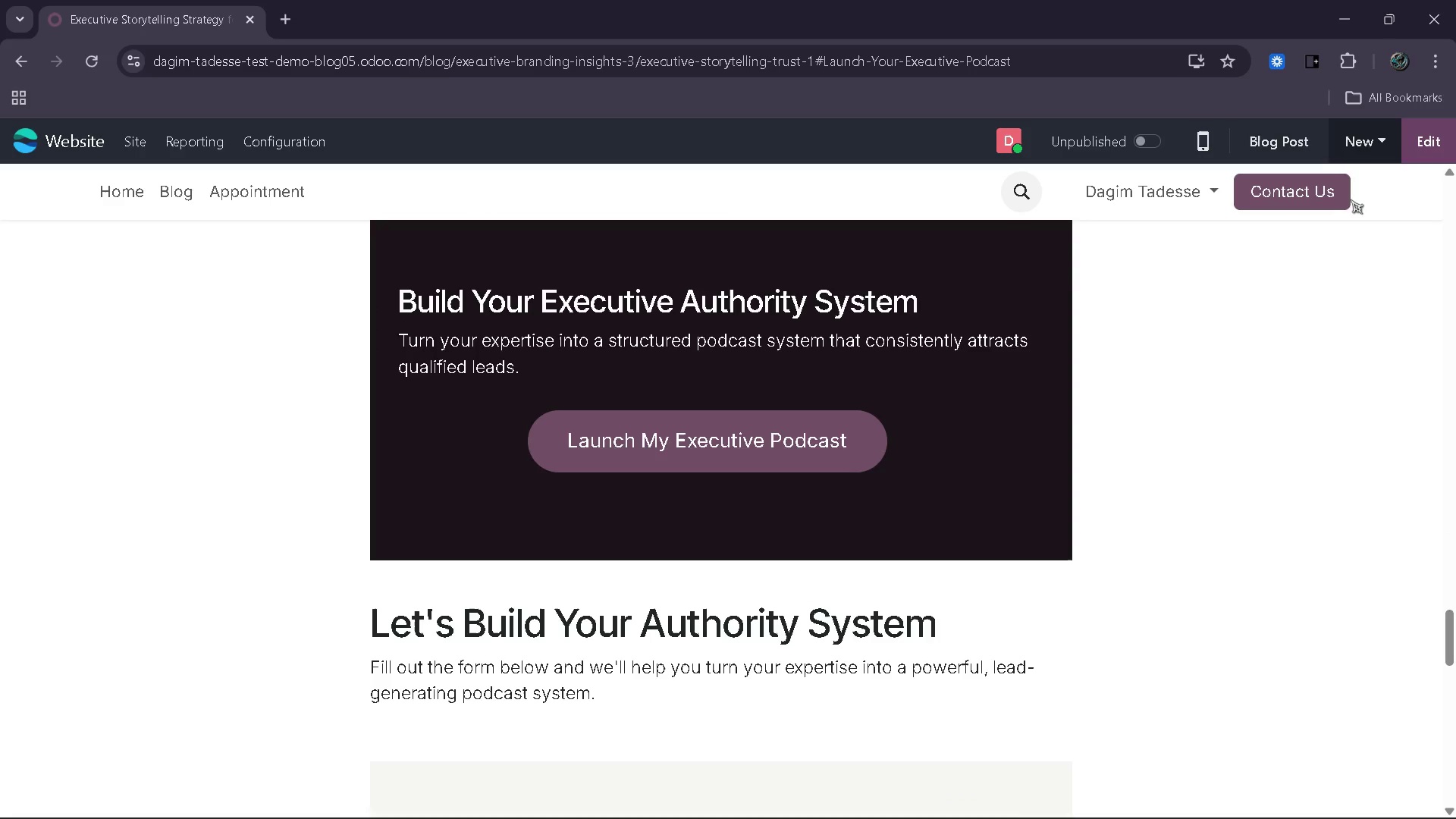 
left_click([1433, 130])
 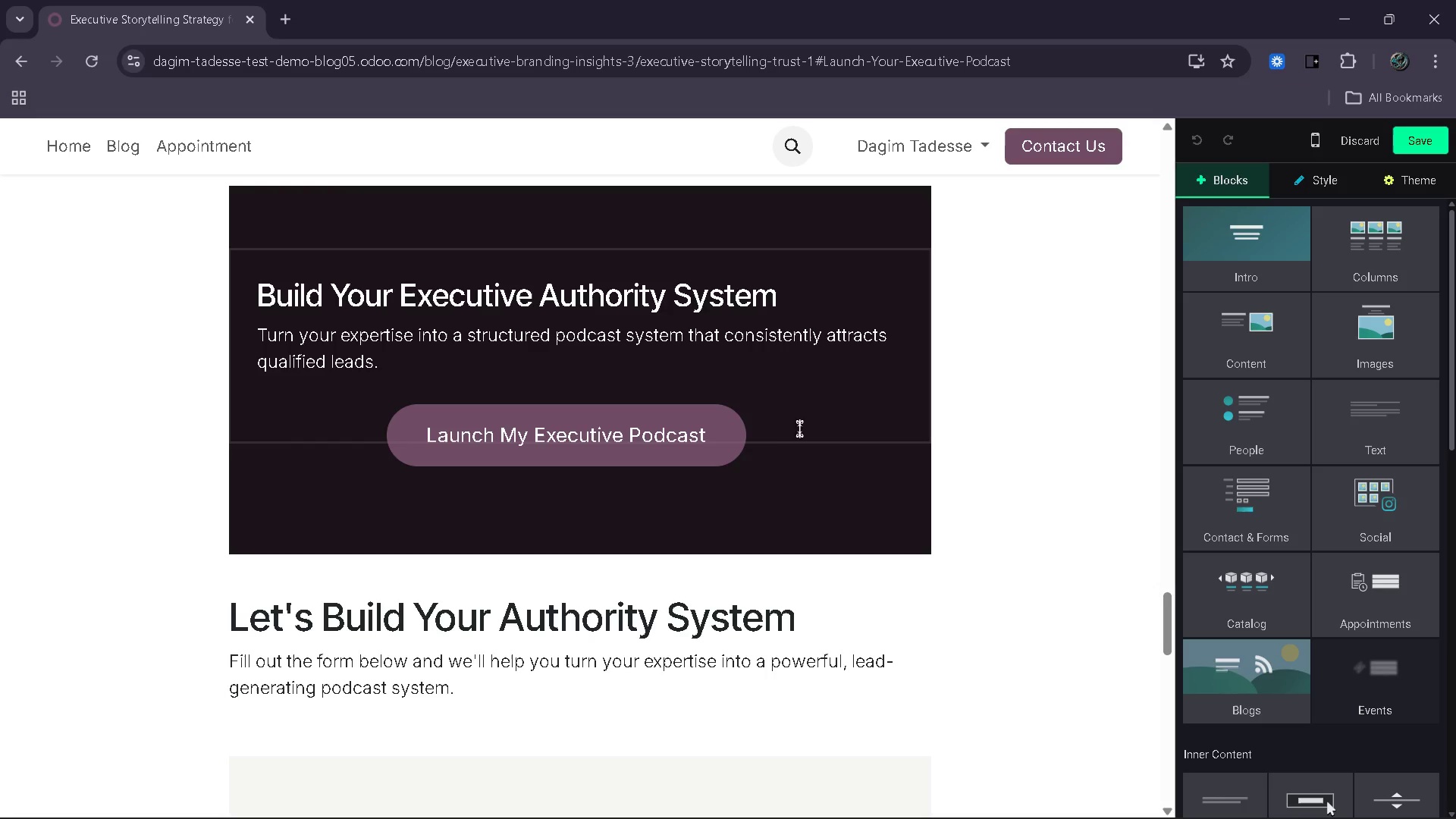 
wait(6.52)
 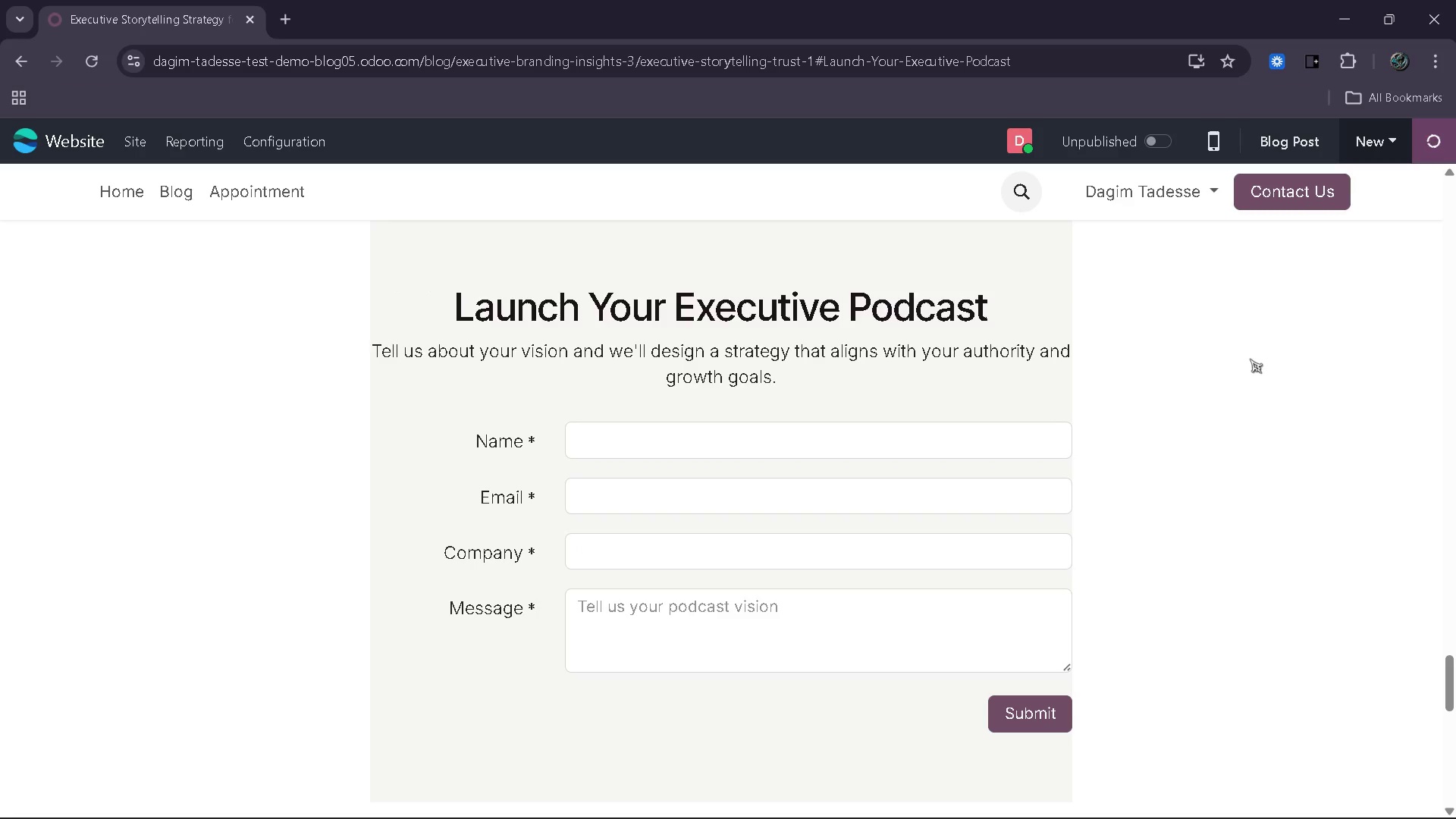 
left_click([862, 535])
 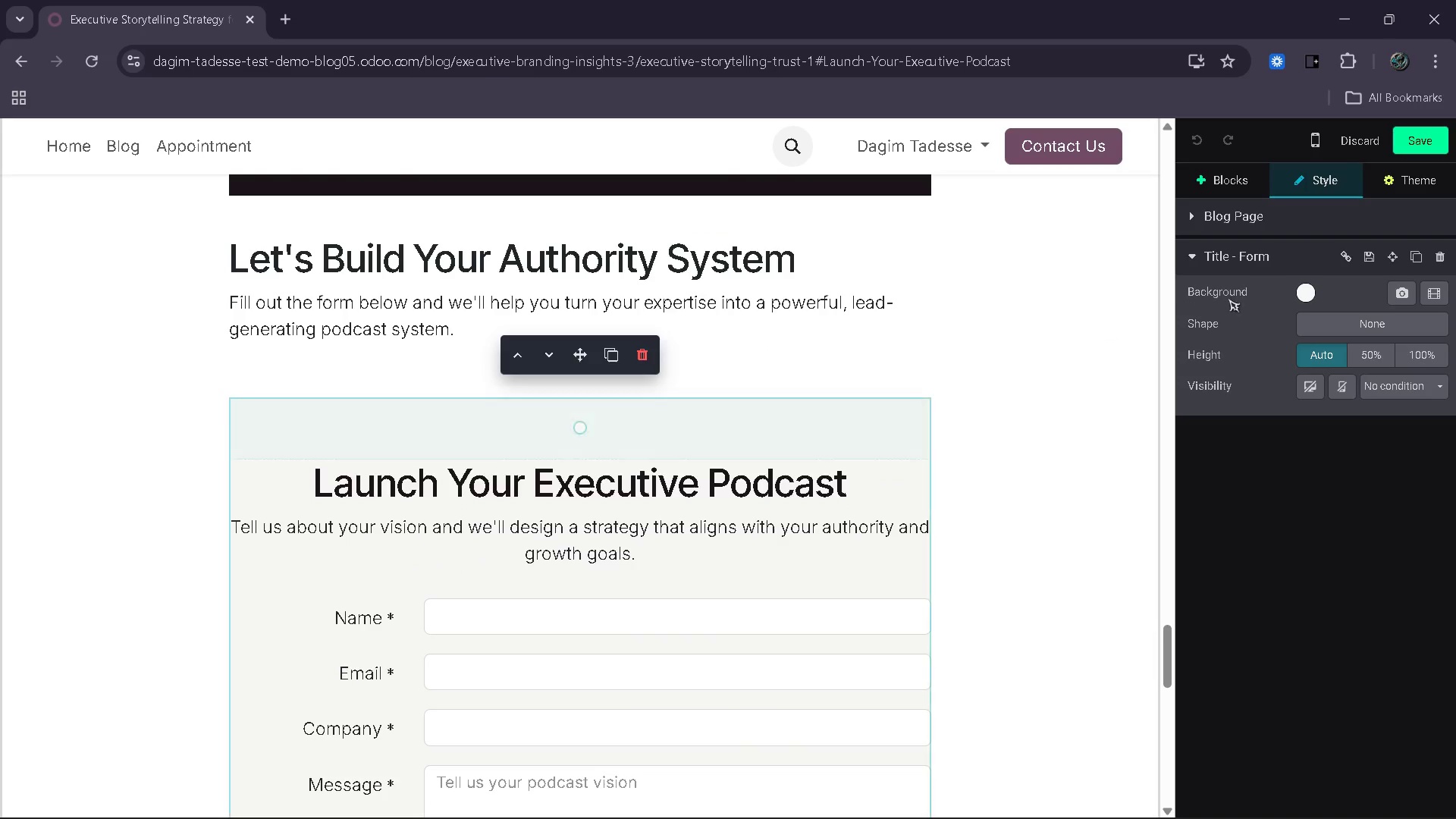 
left_click([1336, 258])
 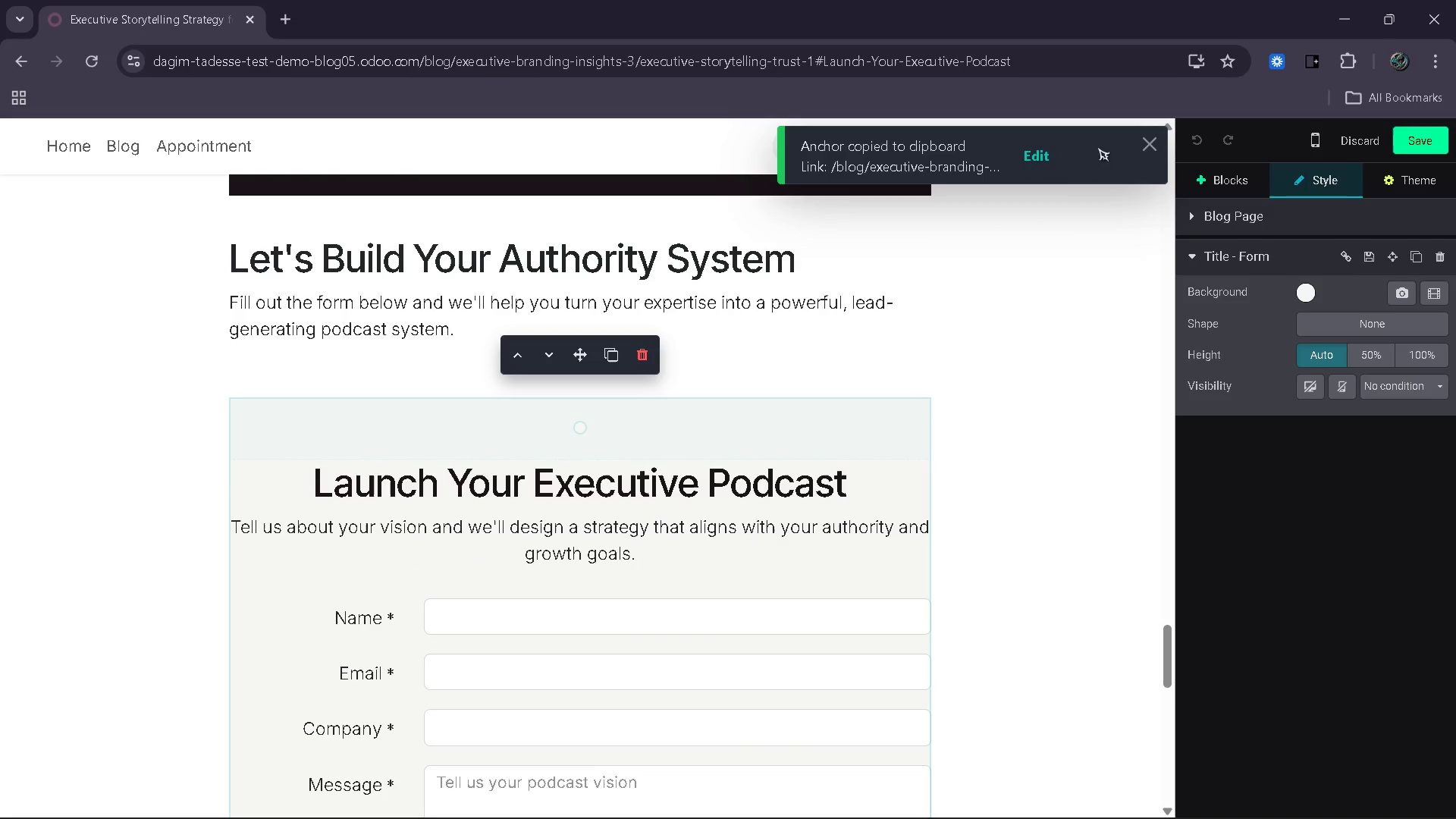 
left_click([1050, 155])
 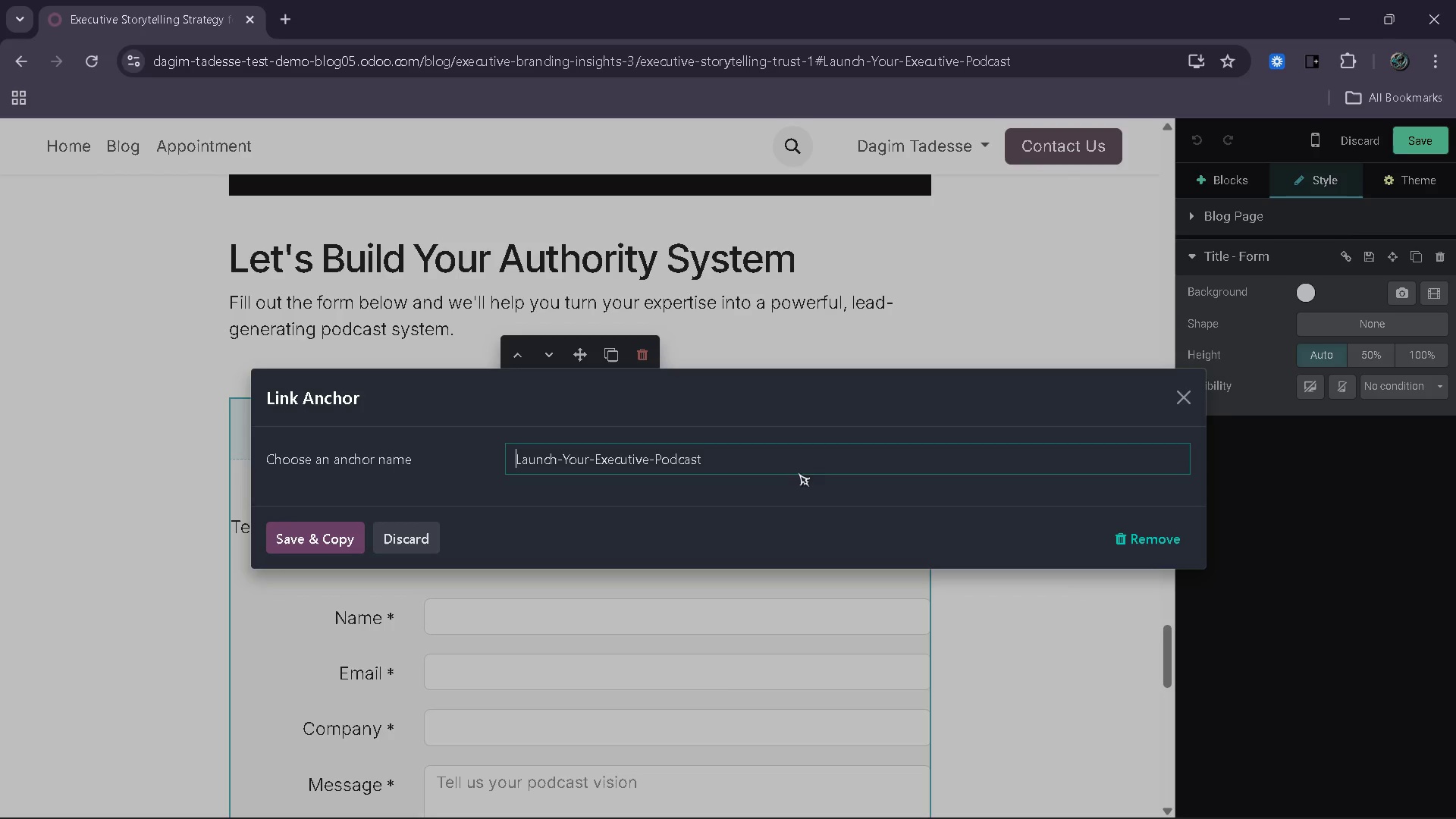 
left_click_drag(start_coordinate=[770, 464], to_coordinate=[742, 463])
 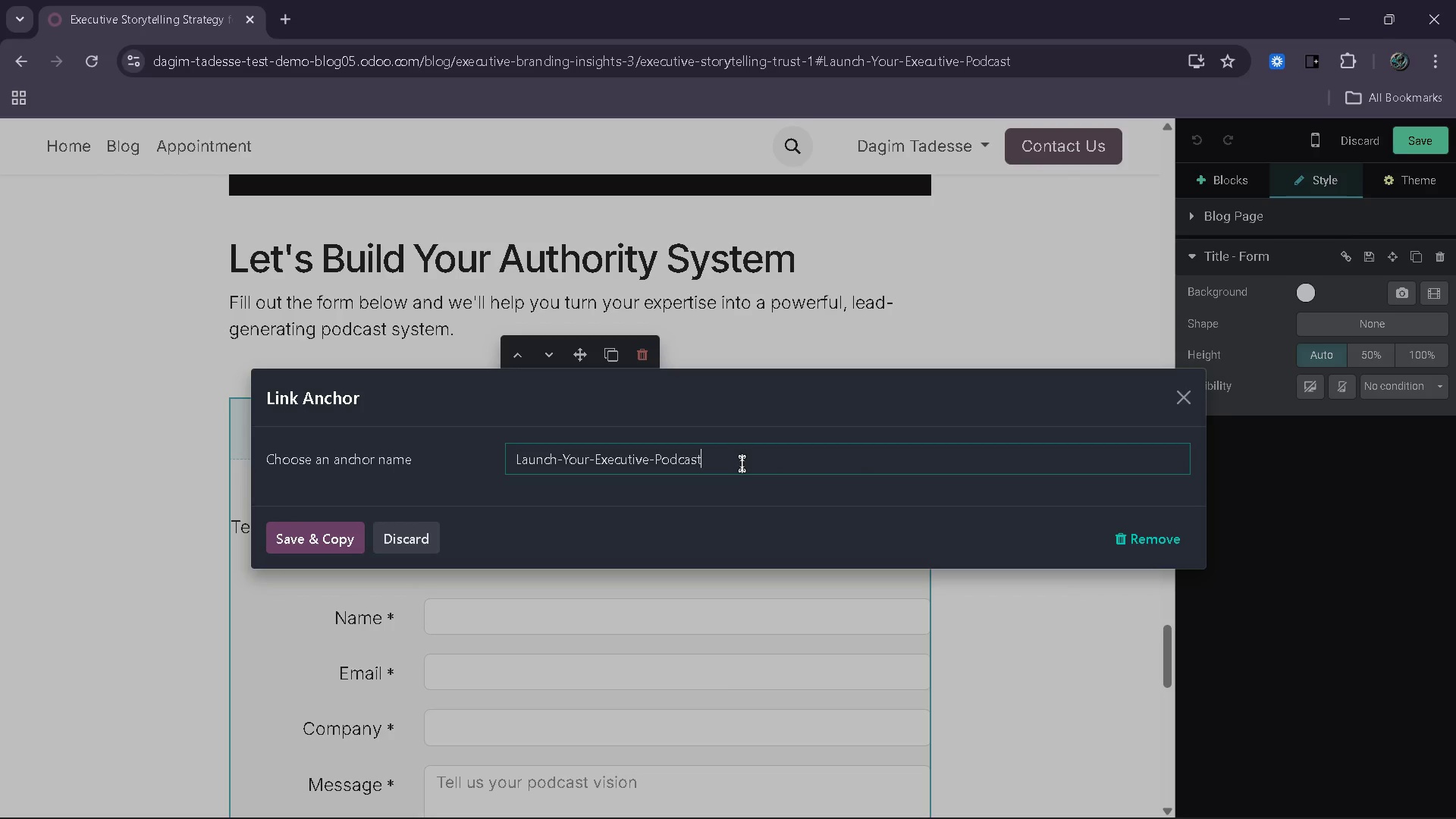 
left_click_drag(start_coordinate=[742, 463], to_coordinate=[467, 464])
 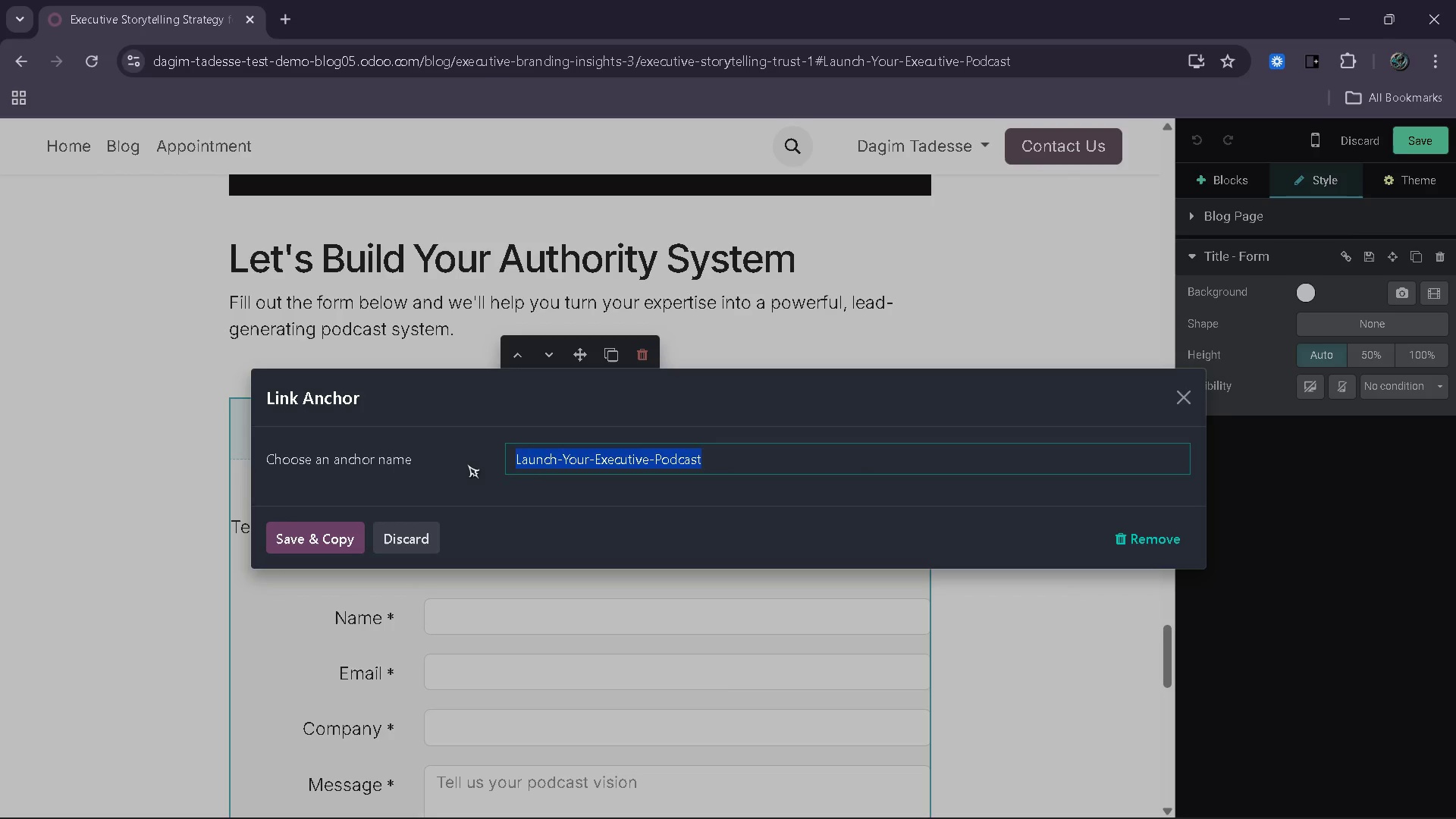 
type(Final+)
key(Backspace)
type(_form)
 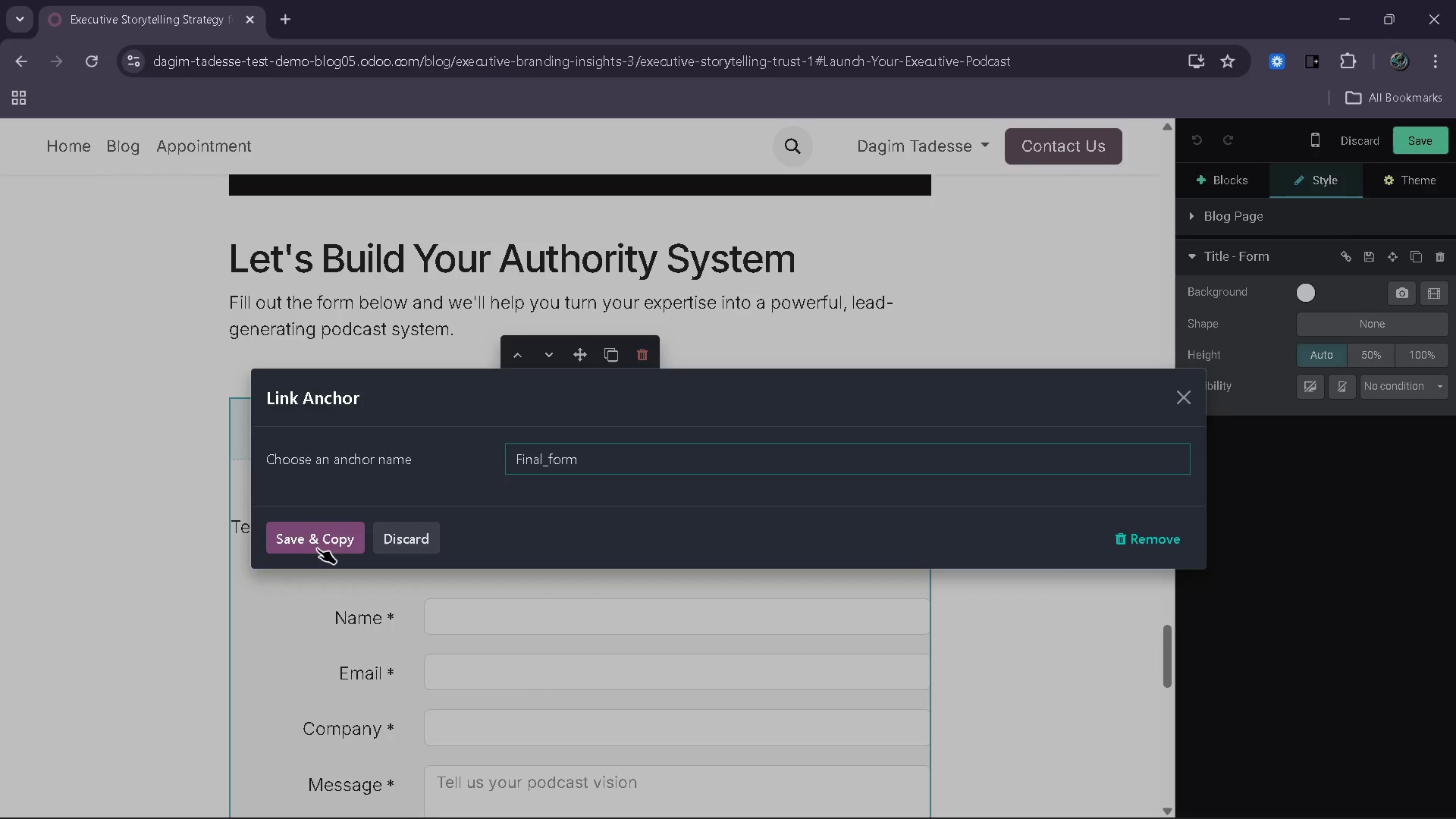 
left_click([316, 548])
 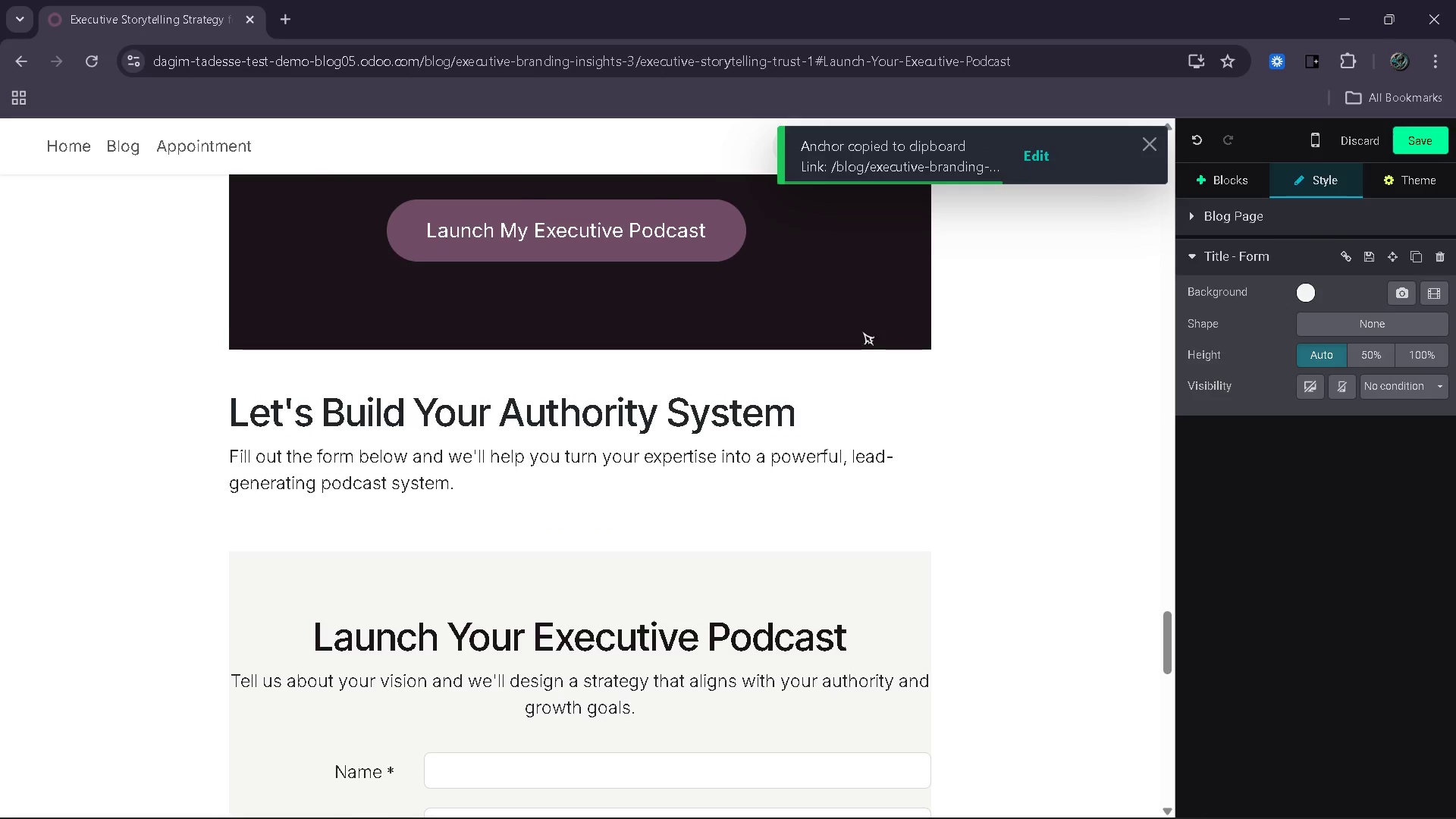 
left_click([726, 347])
 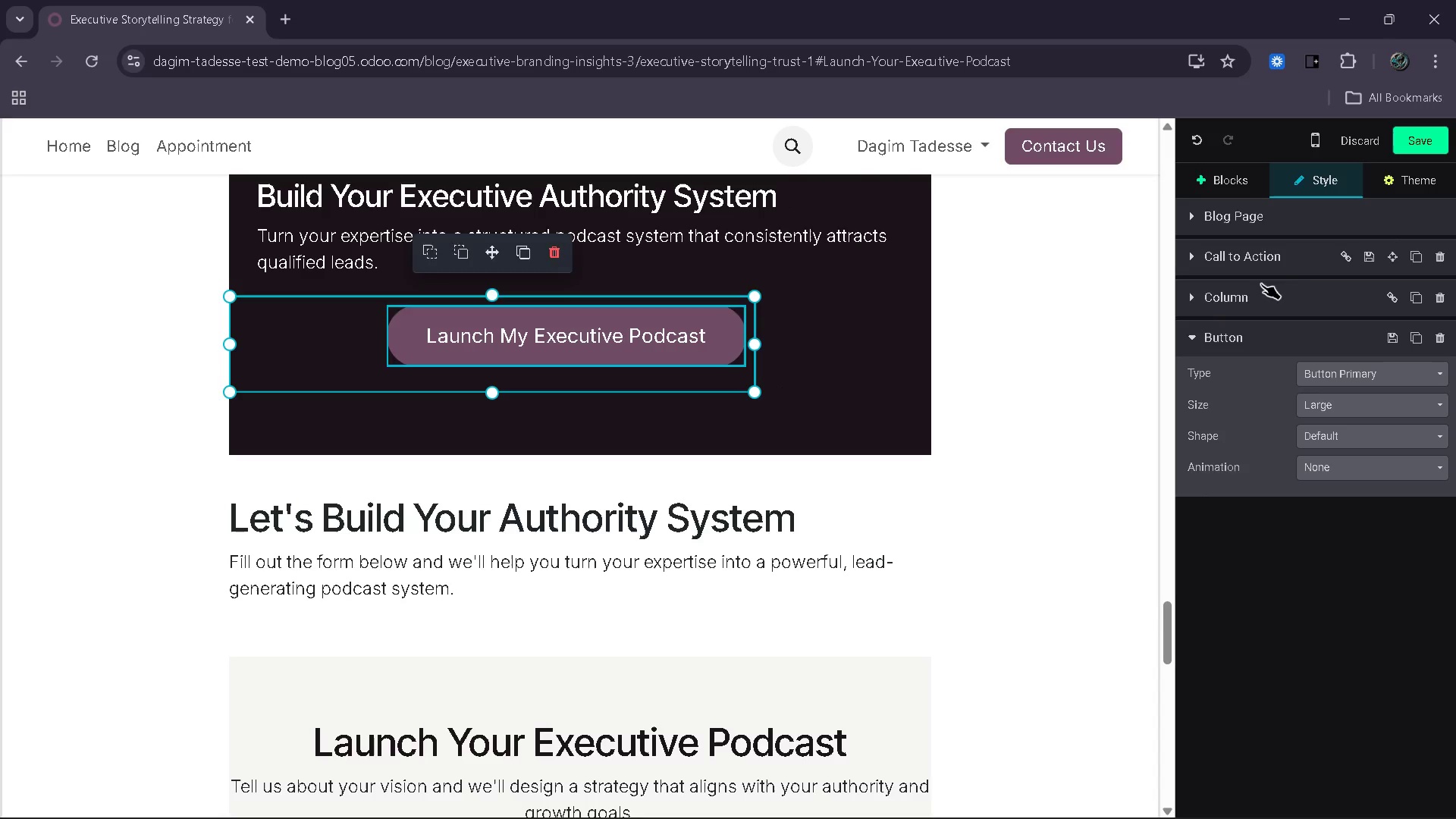 
left_click([564, 329])
 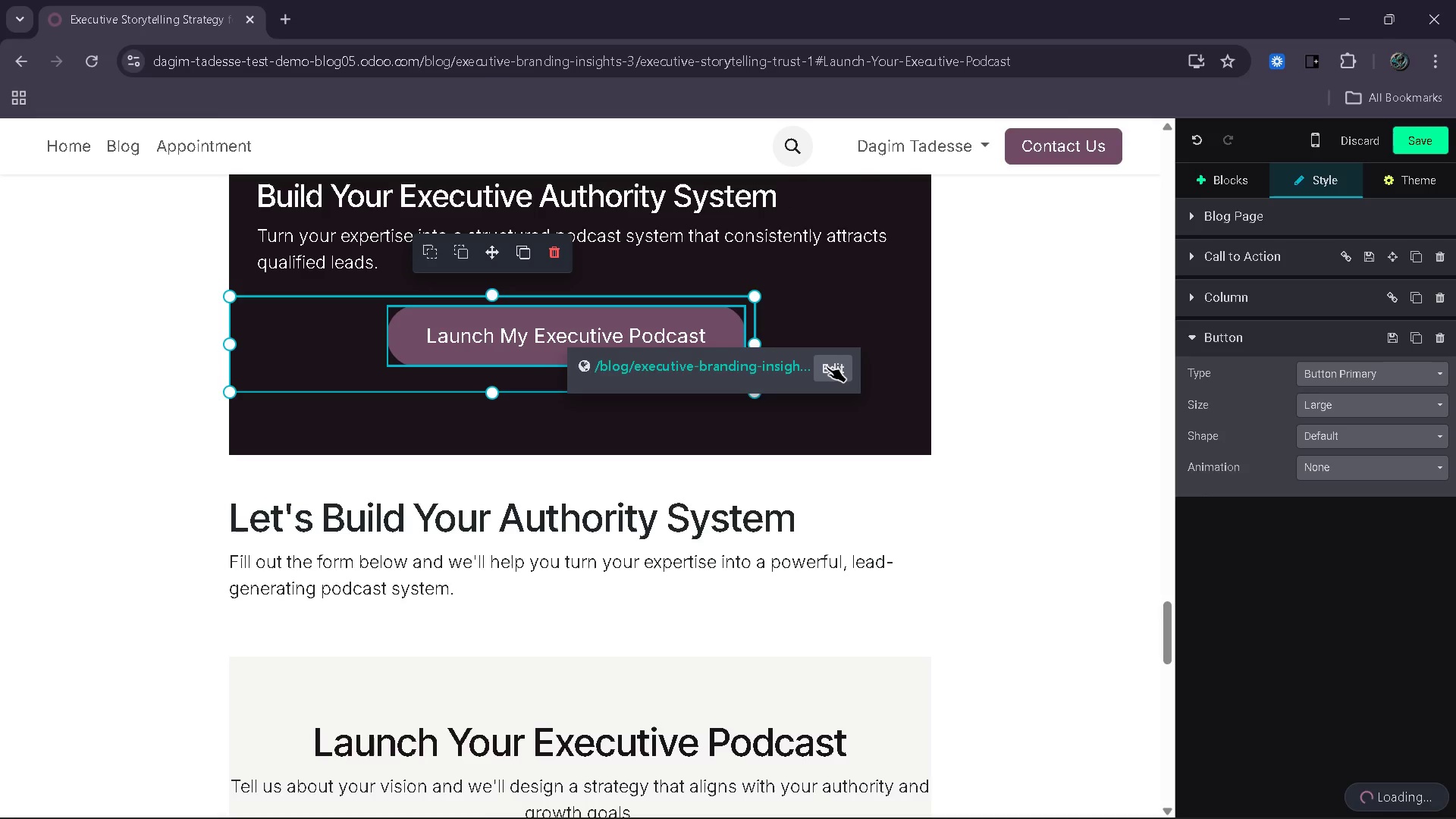 
left_click([827, 367])
 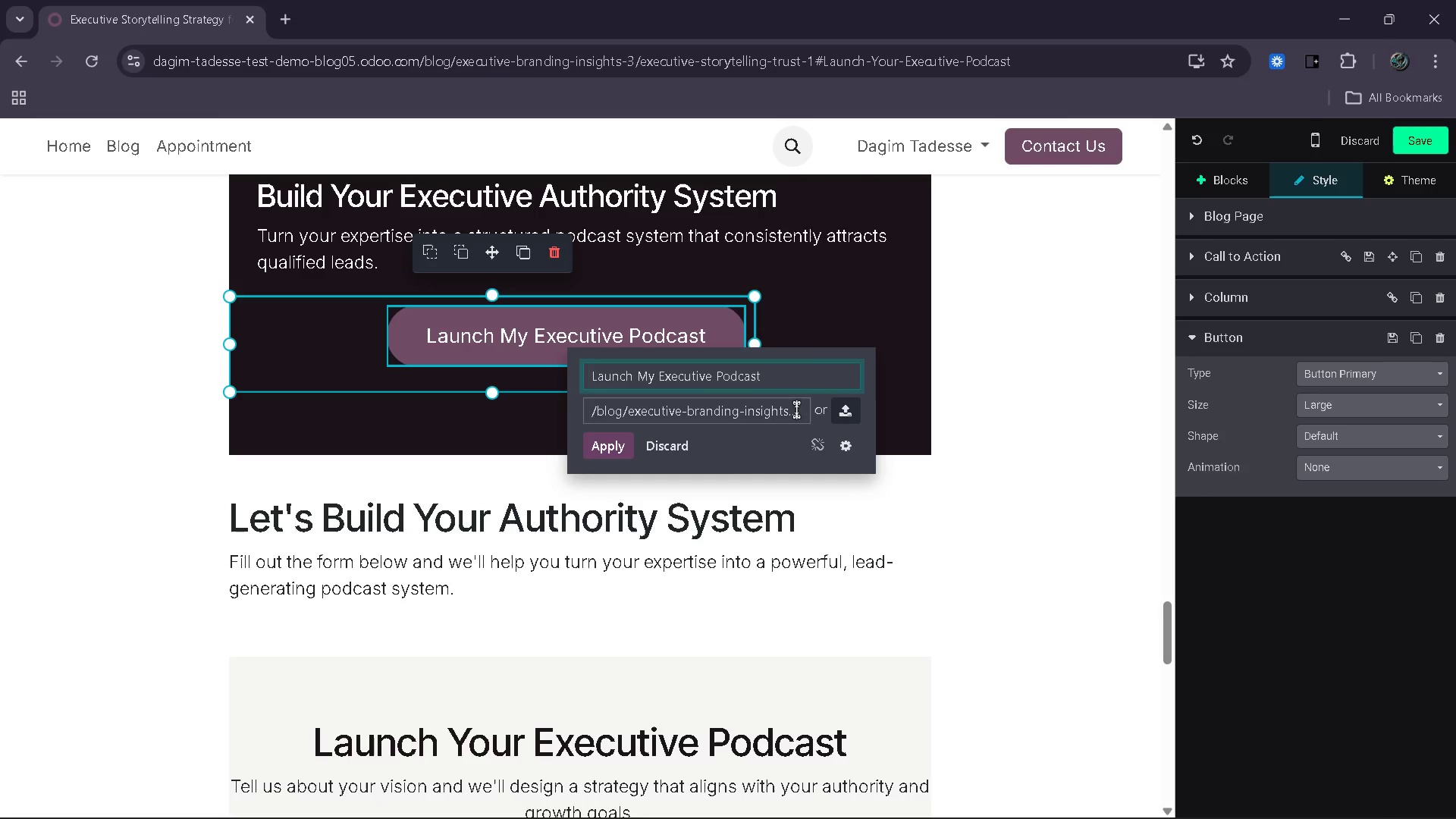 
left_click([796, 410])
 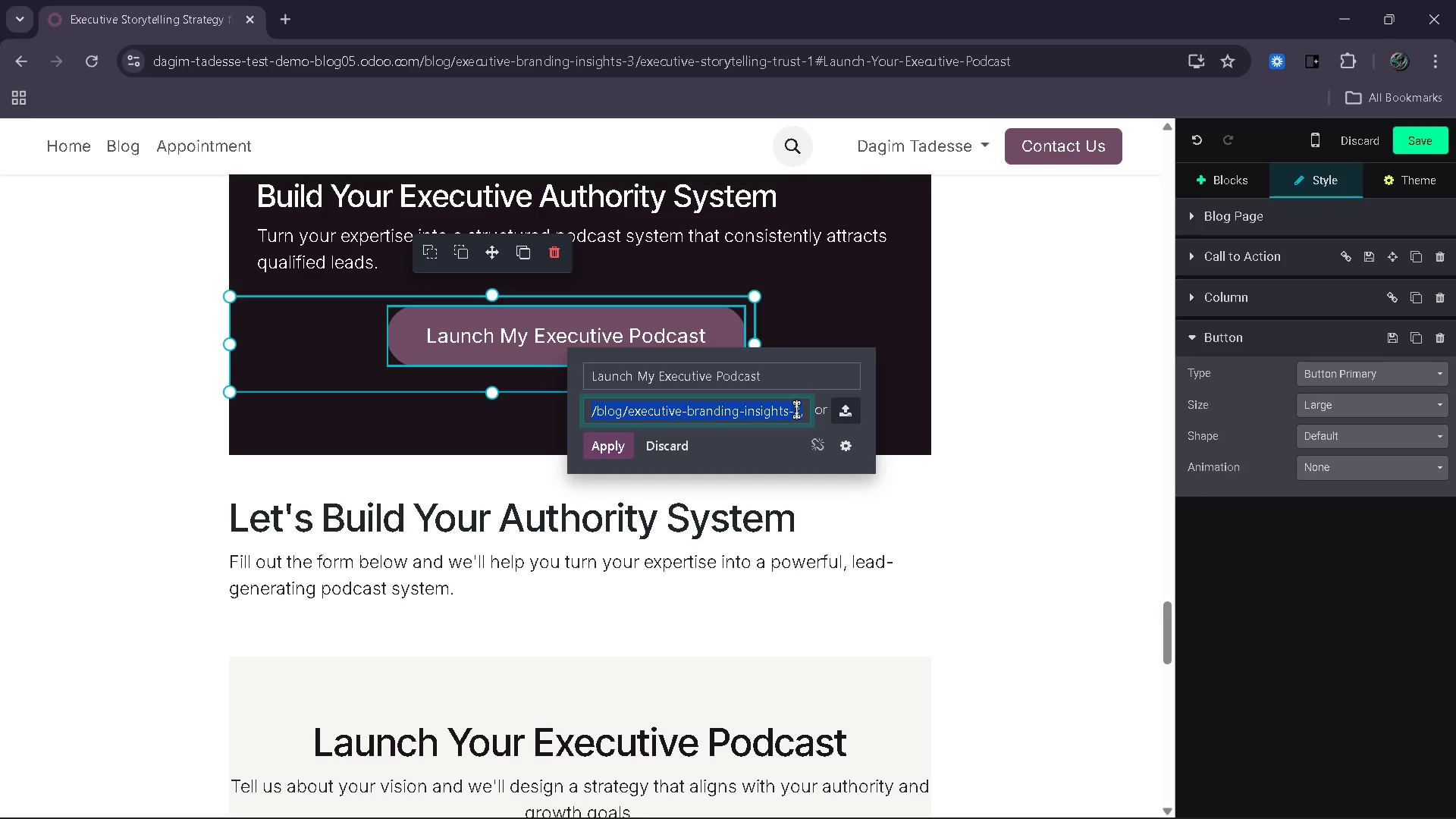 
key(Control+V)
 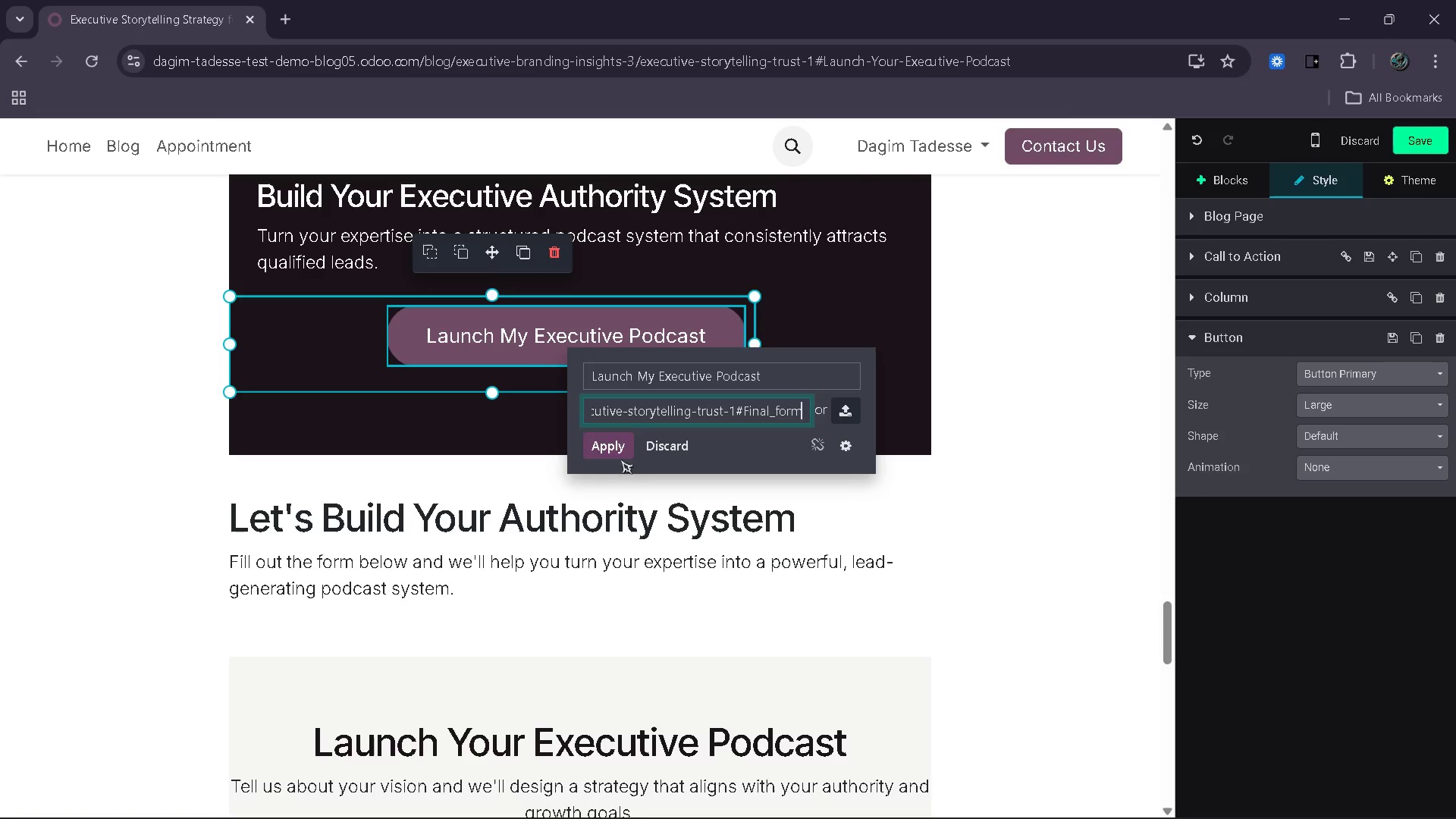 
left_click([609, 450])
 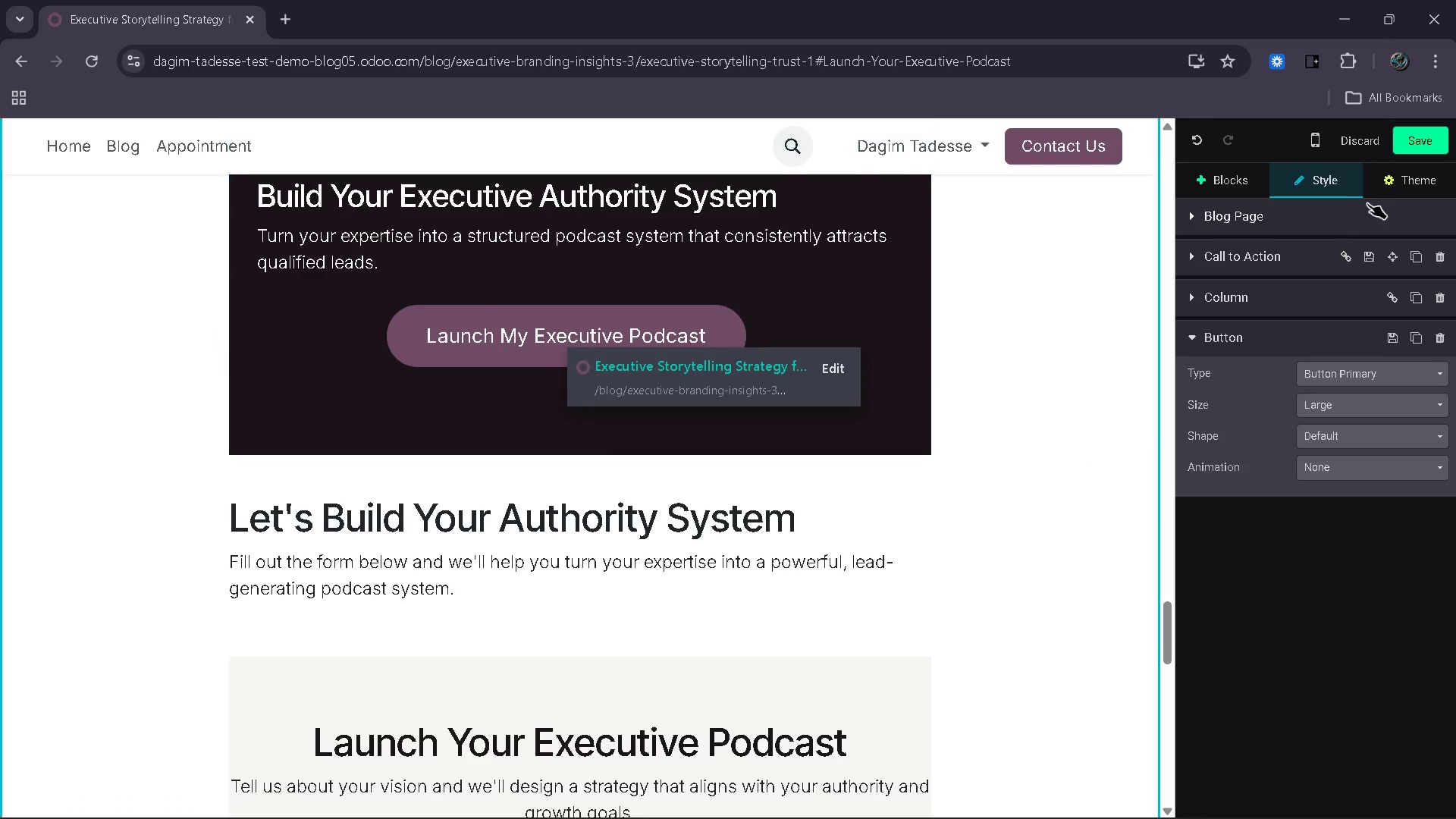 
left_click([1423, 140])
 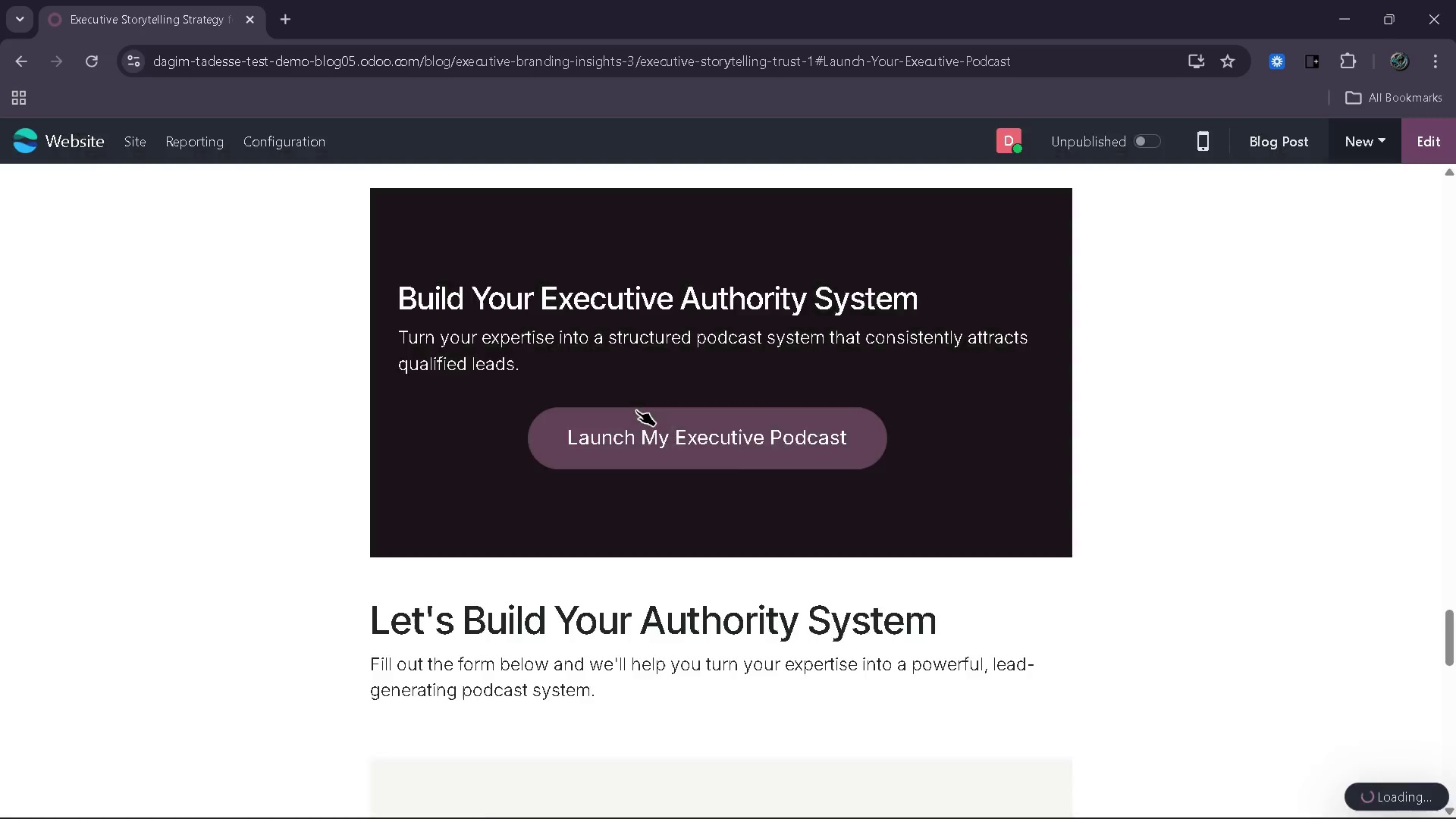 
wait(5.22)
 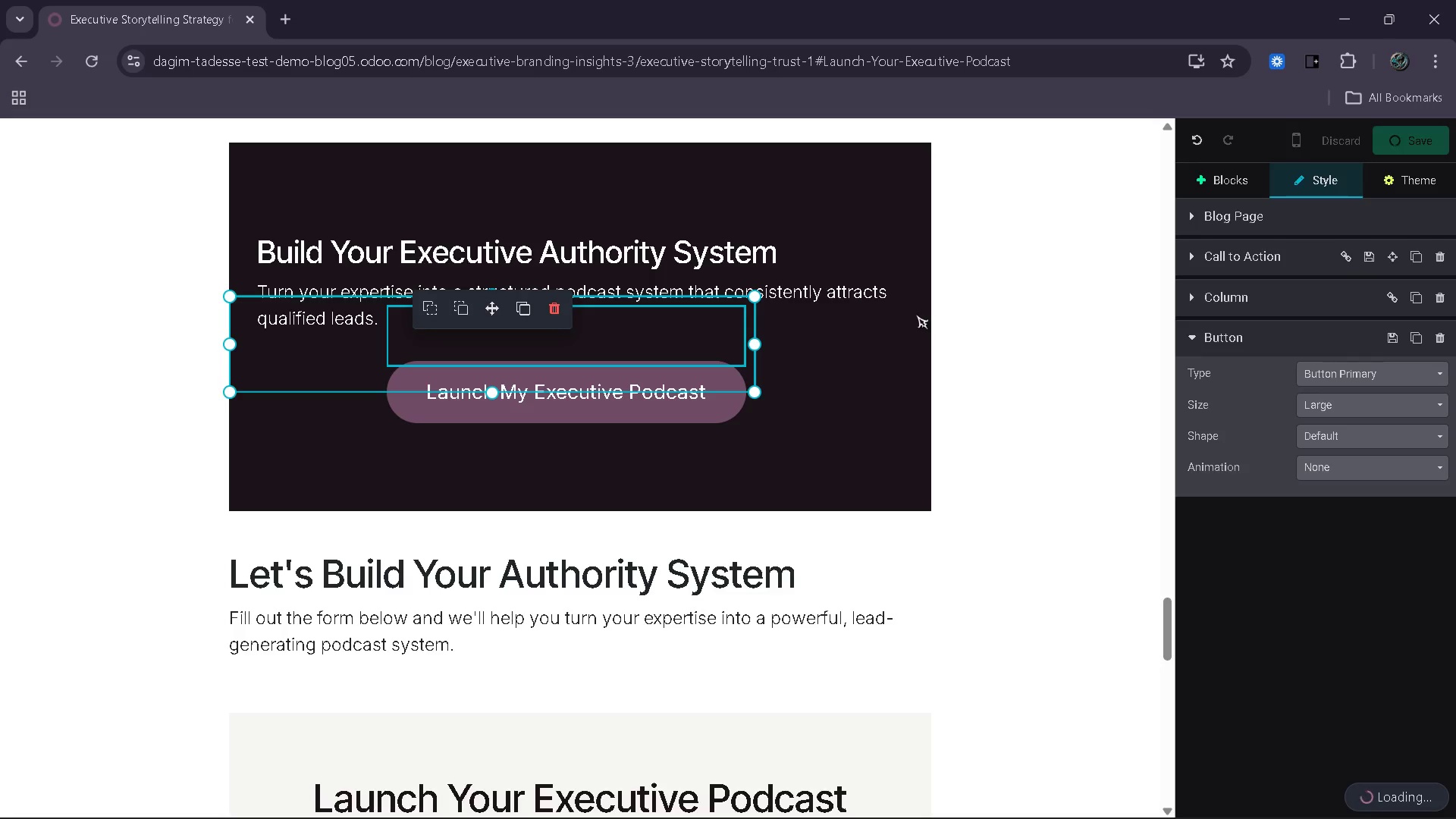 
left_click([714, 497])
 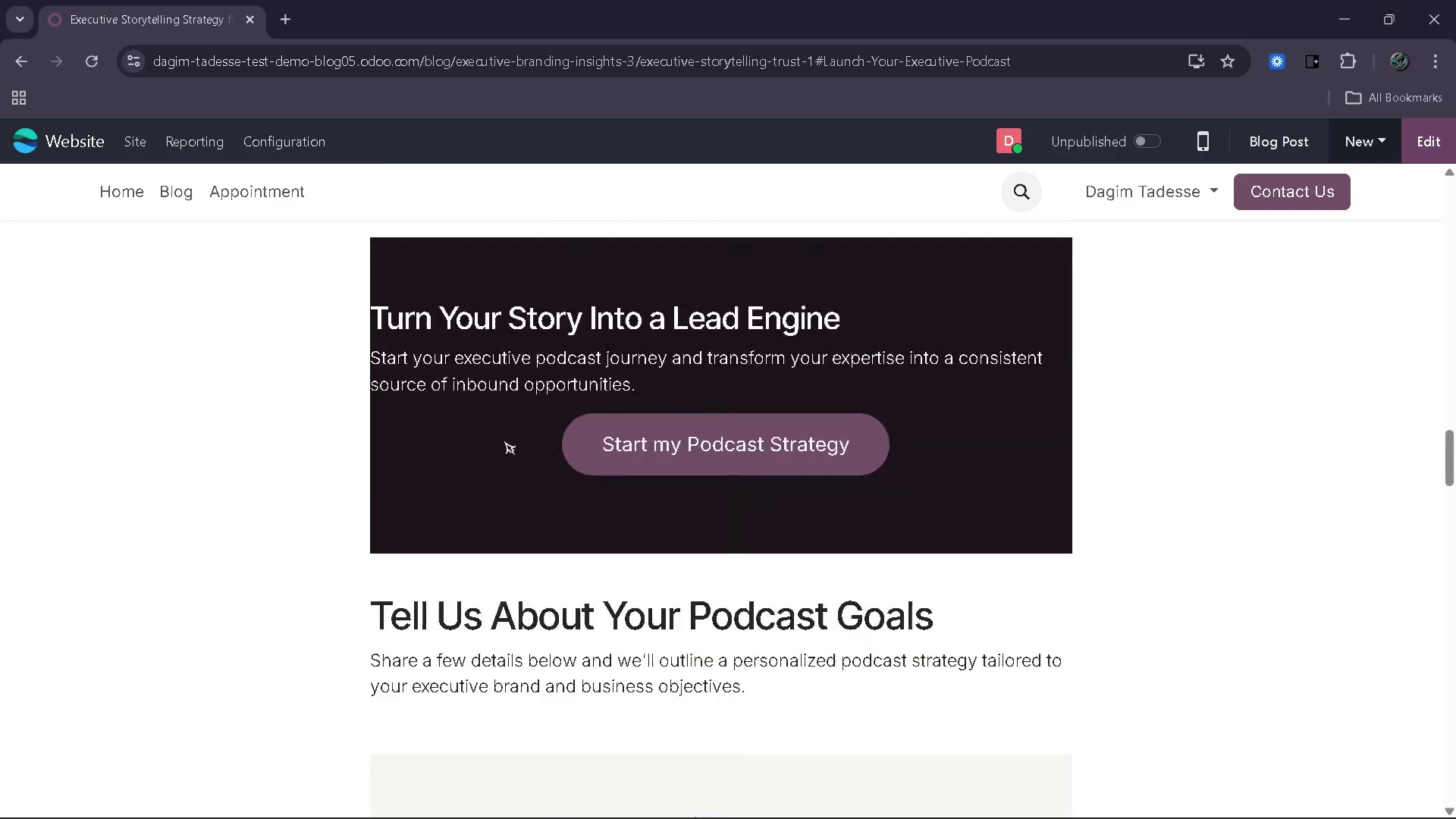 
left_click([733, 612])
 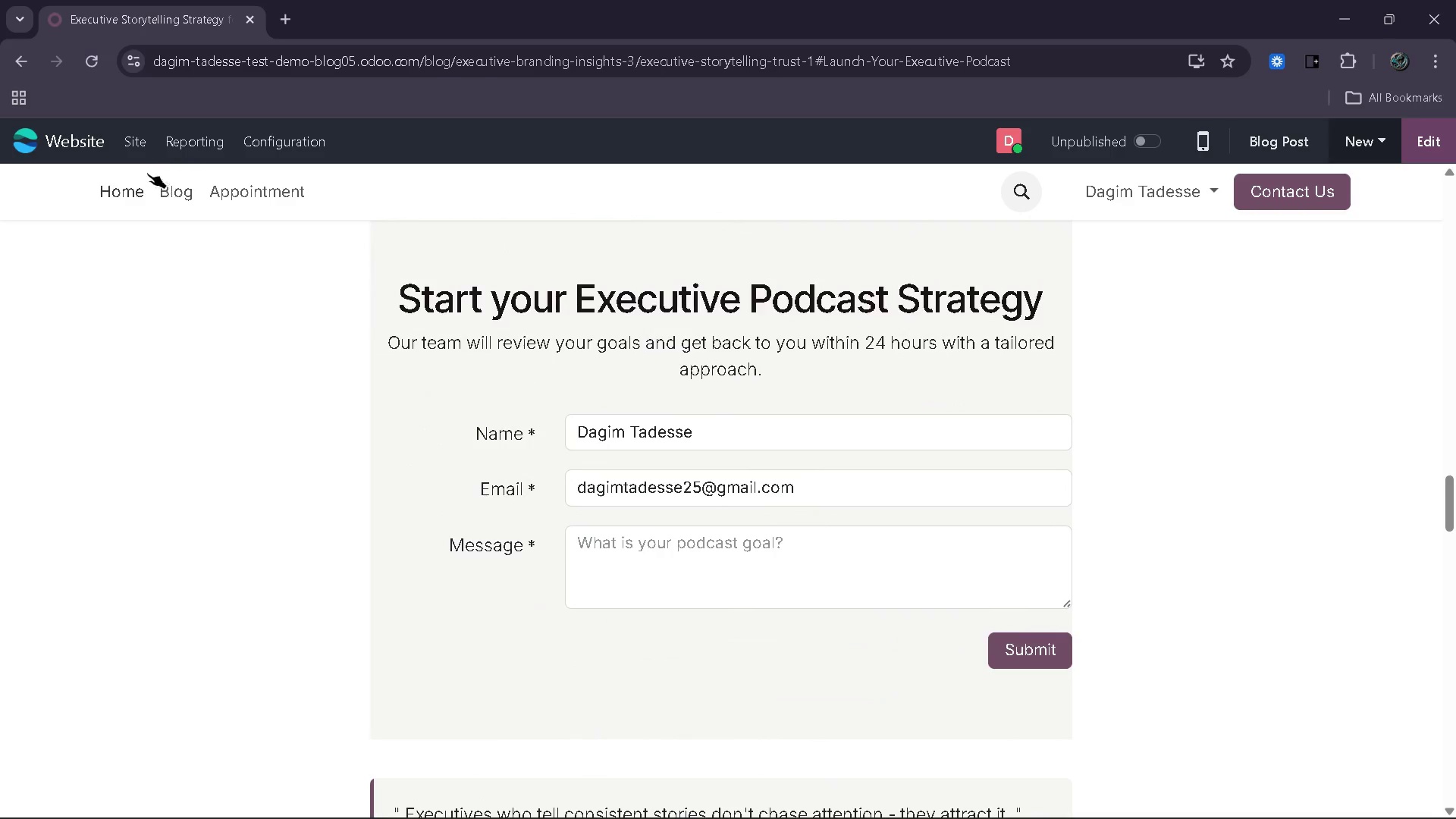 
left_click([141, 154])
 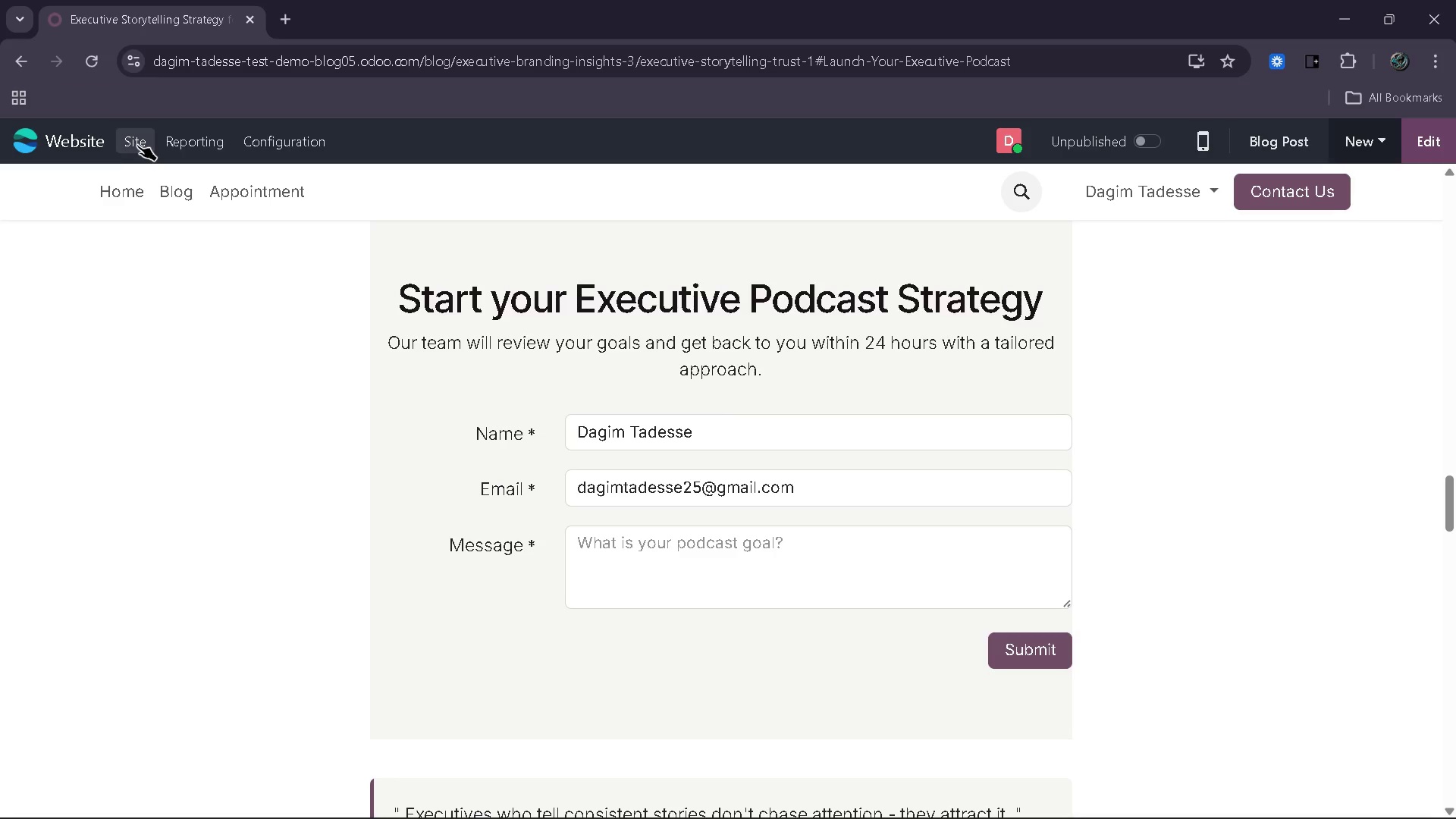 
left_click([137, 145])
 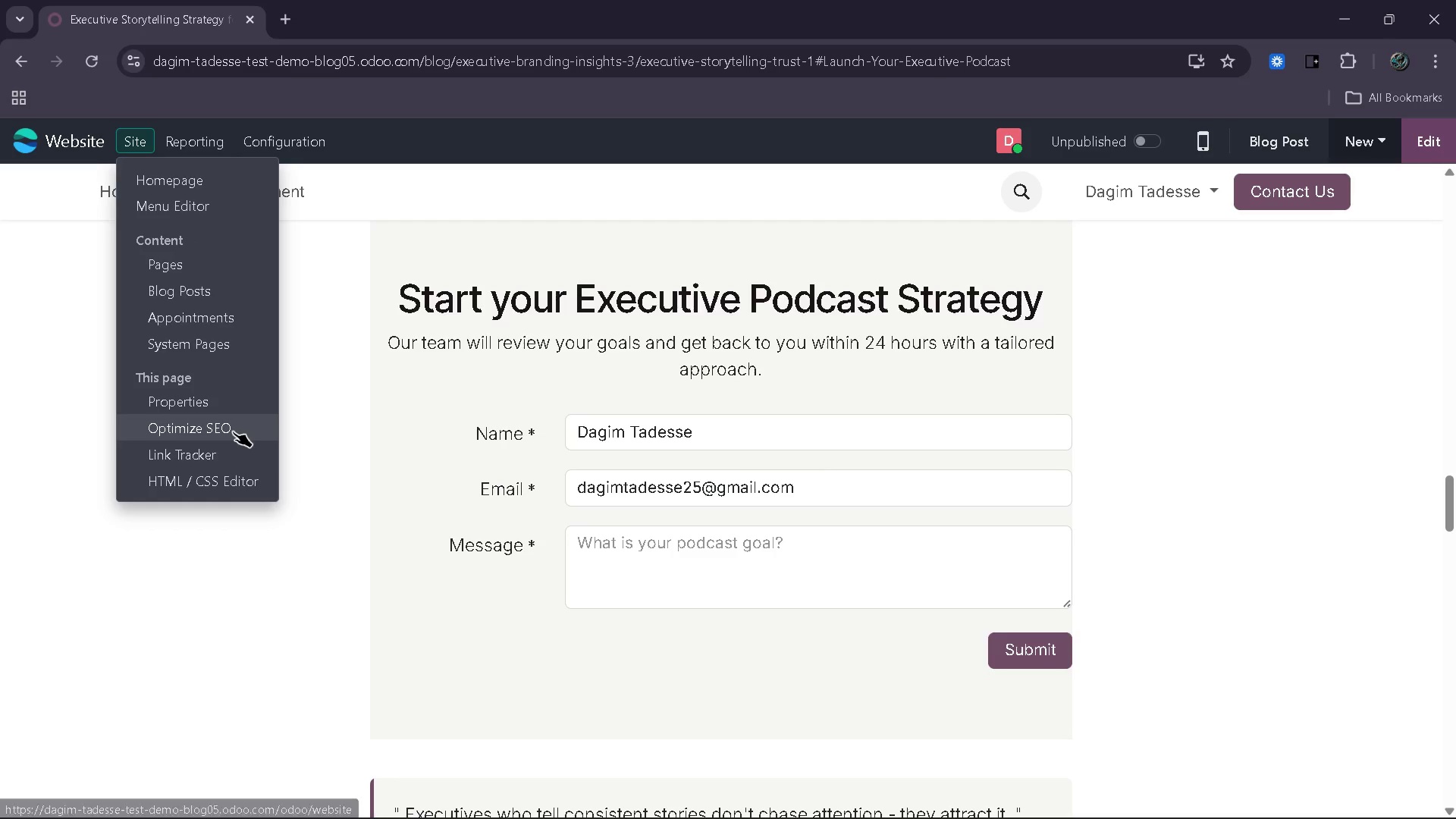 
left_click([234, 434])
 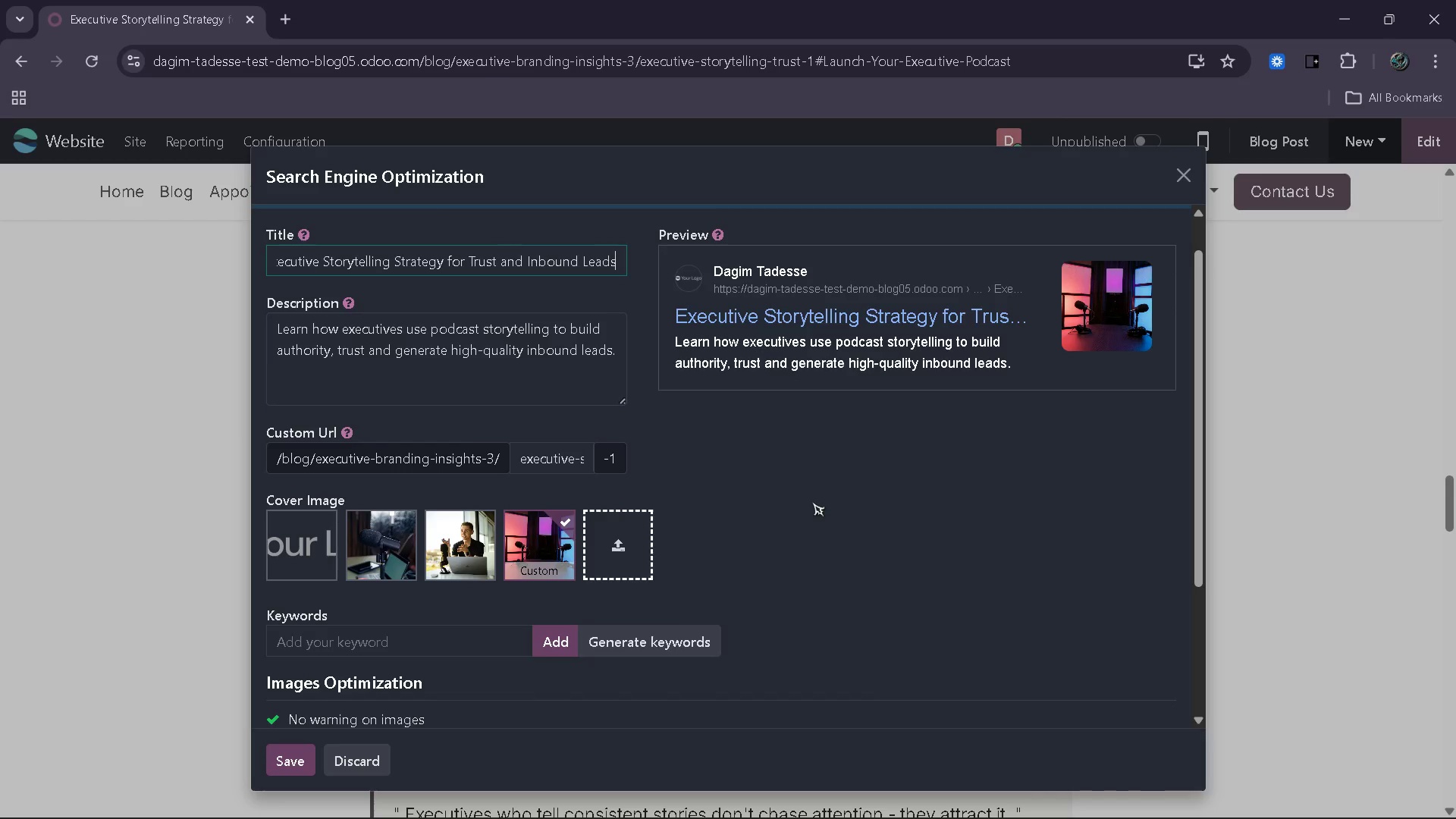 
wait(19.53)
 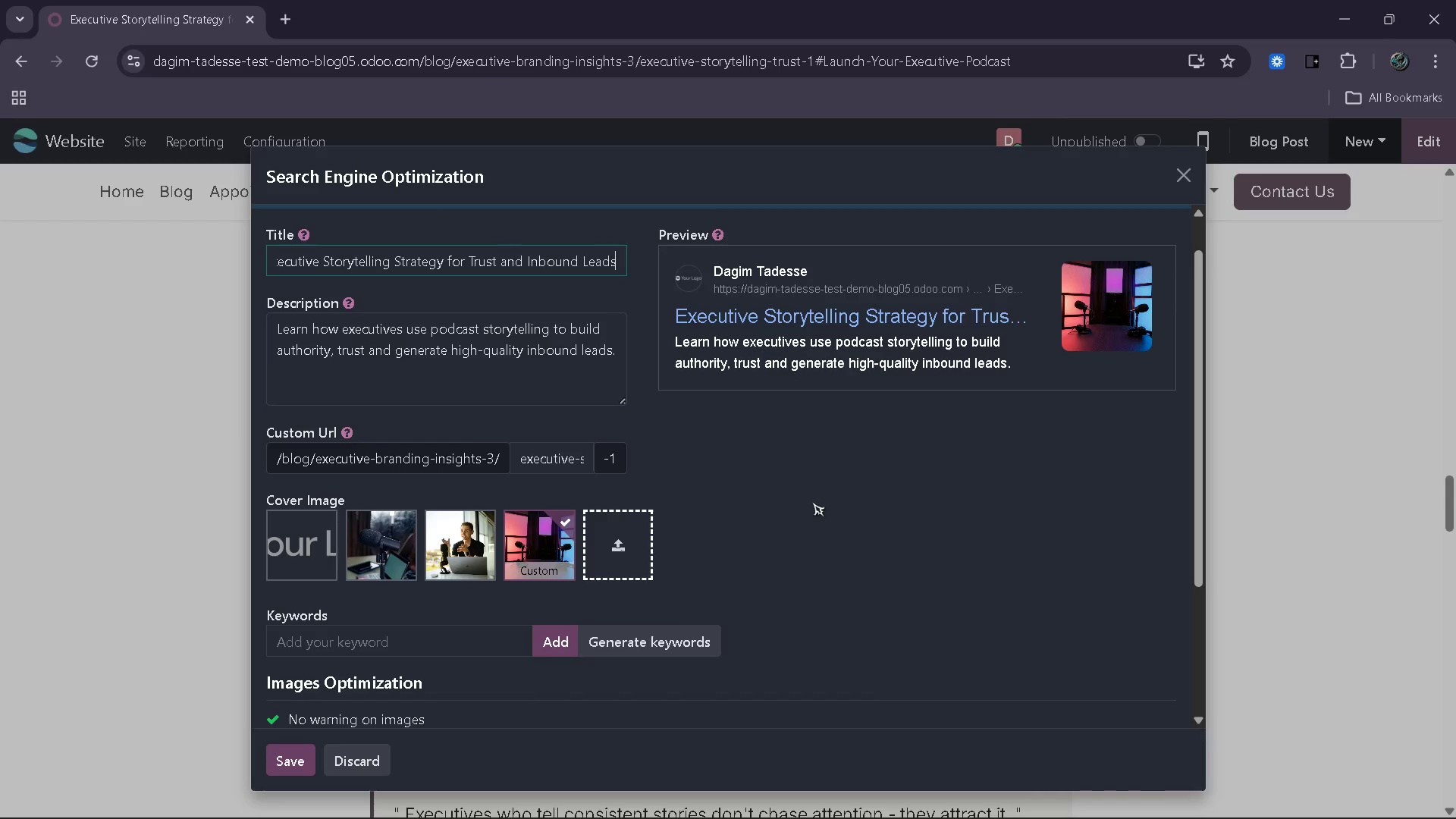 
left_click([1117, 698])
 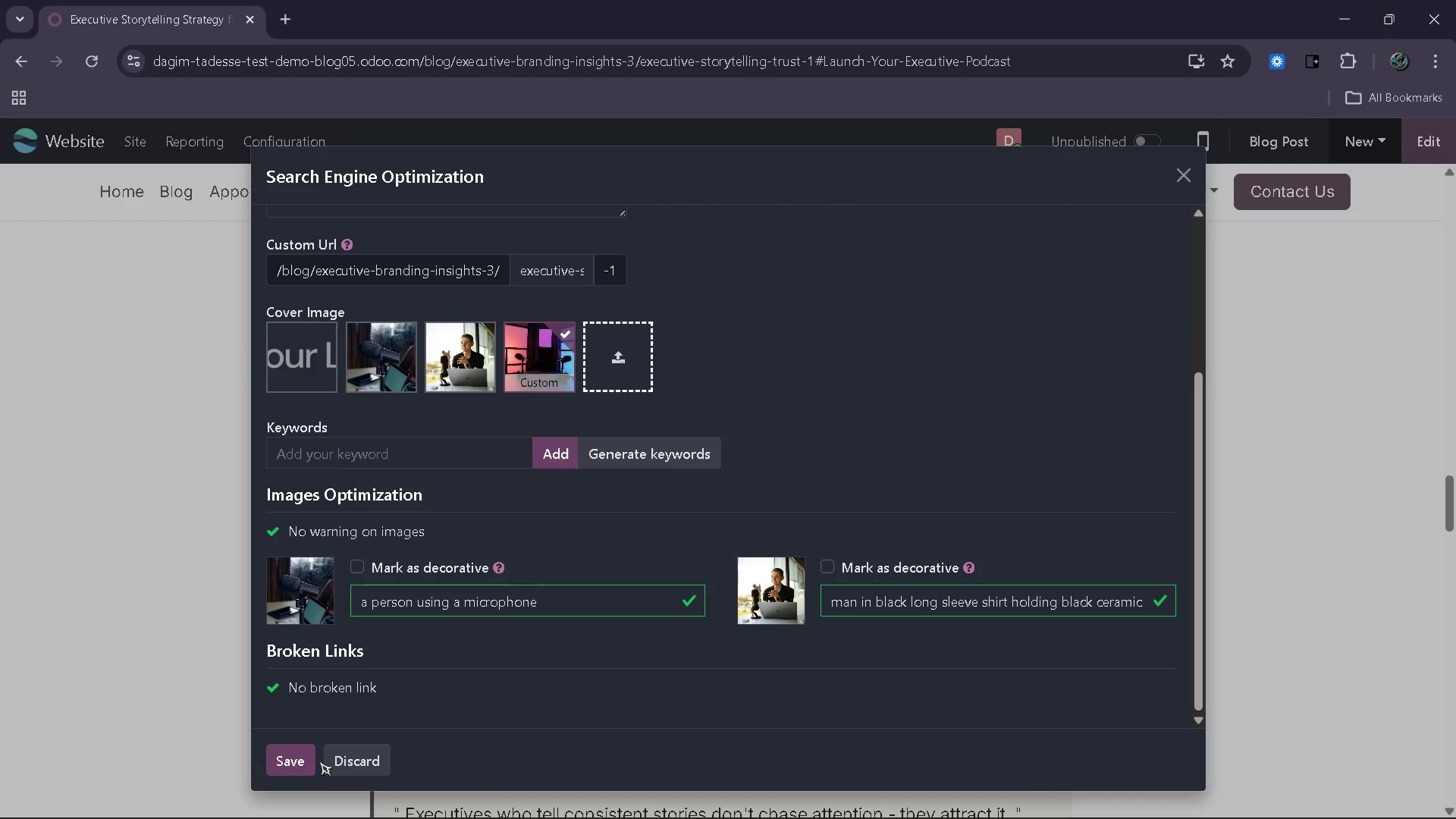 
left_click([307, 761])
 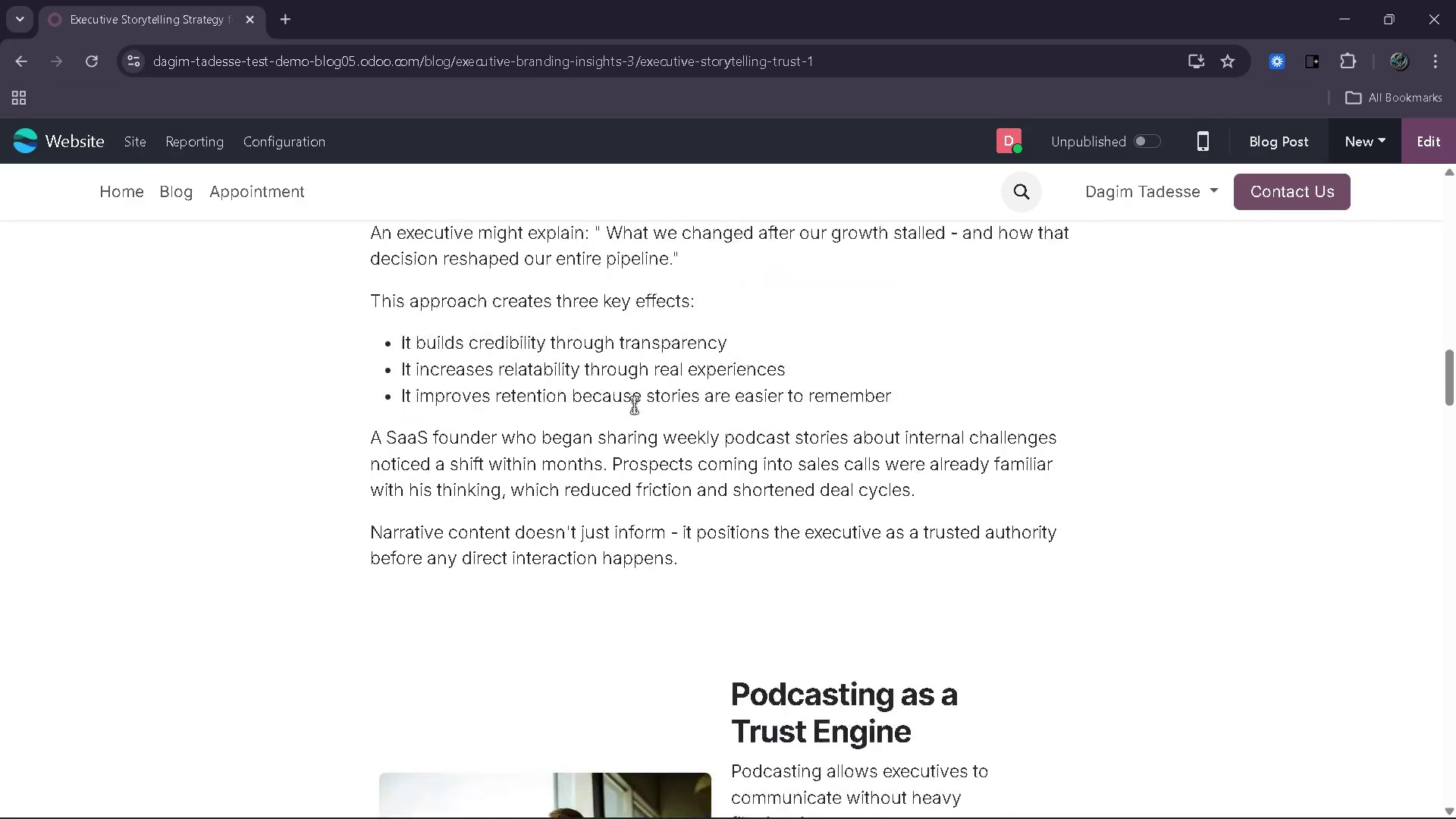 
wait(6.38)
 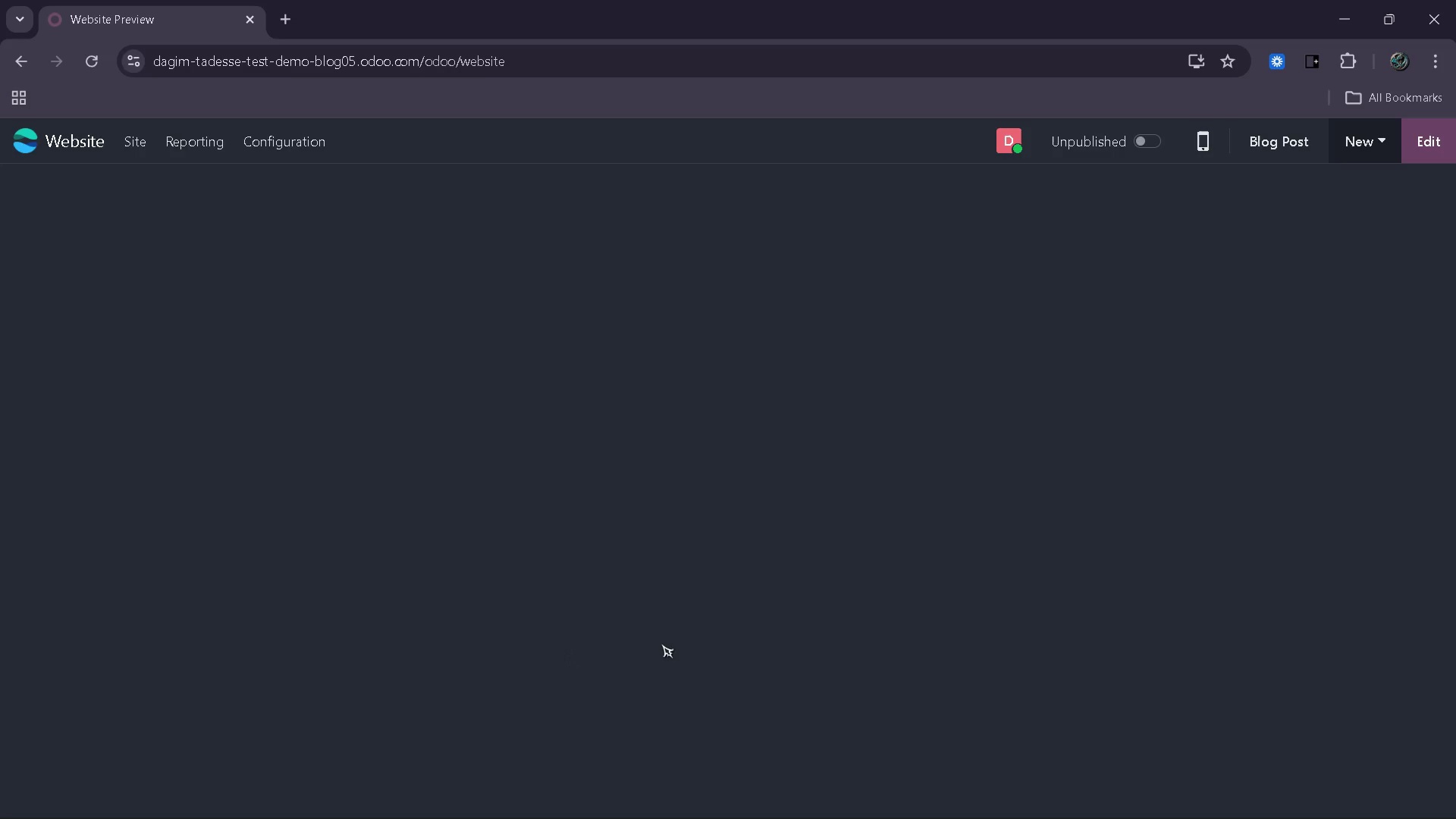 
left_click([733, 401])
 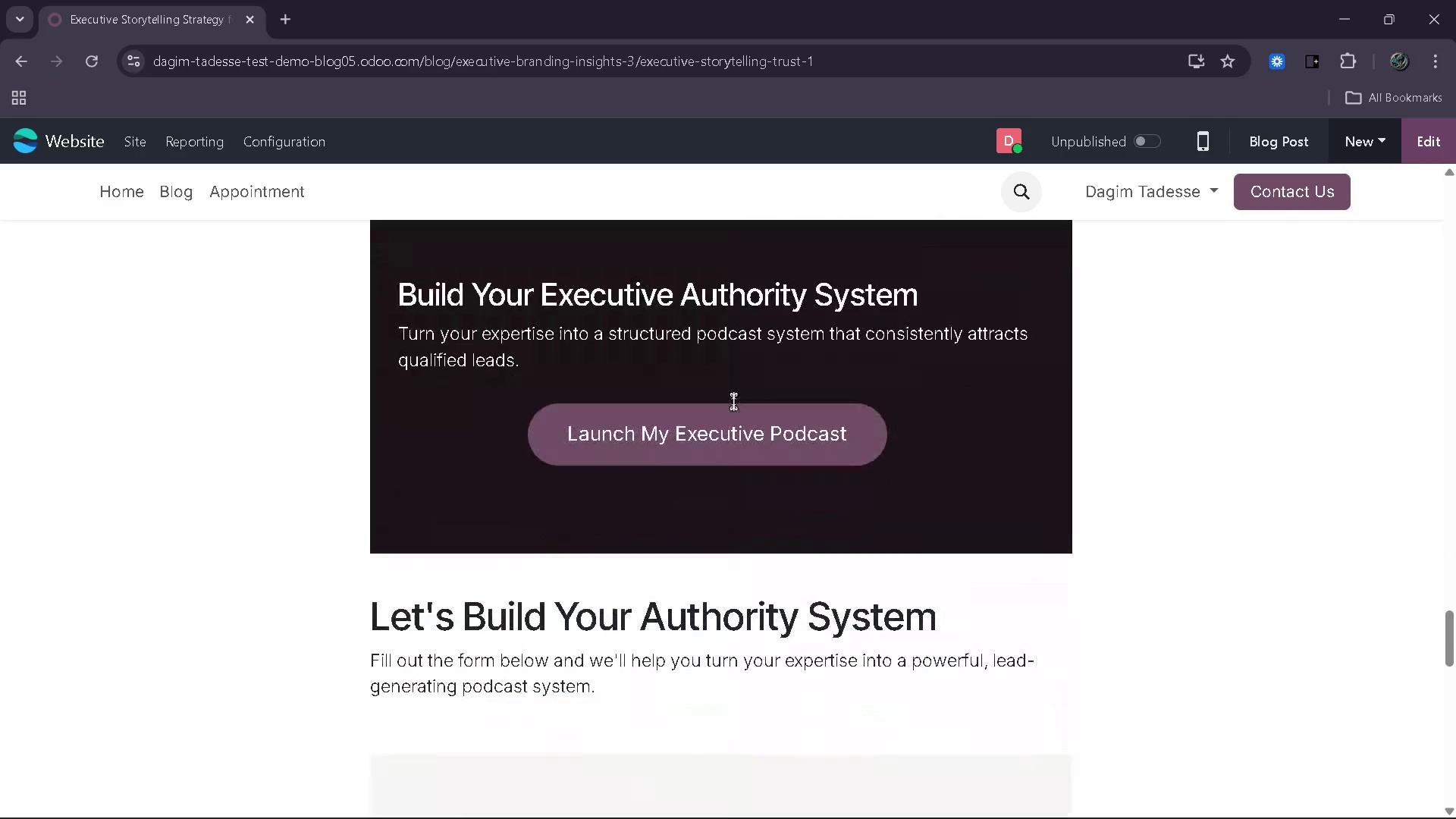 
left_click([727, 415])
 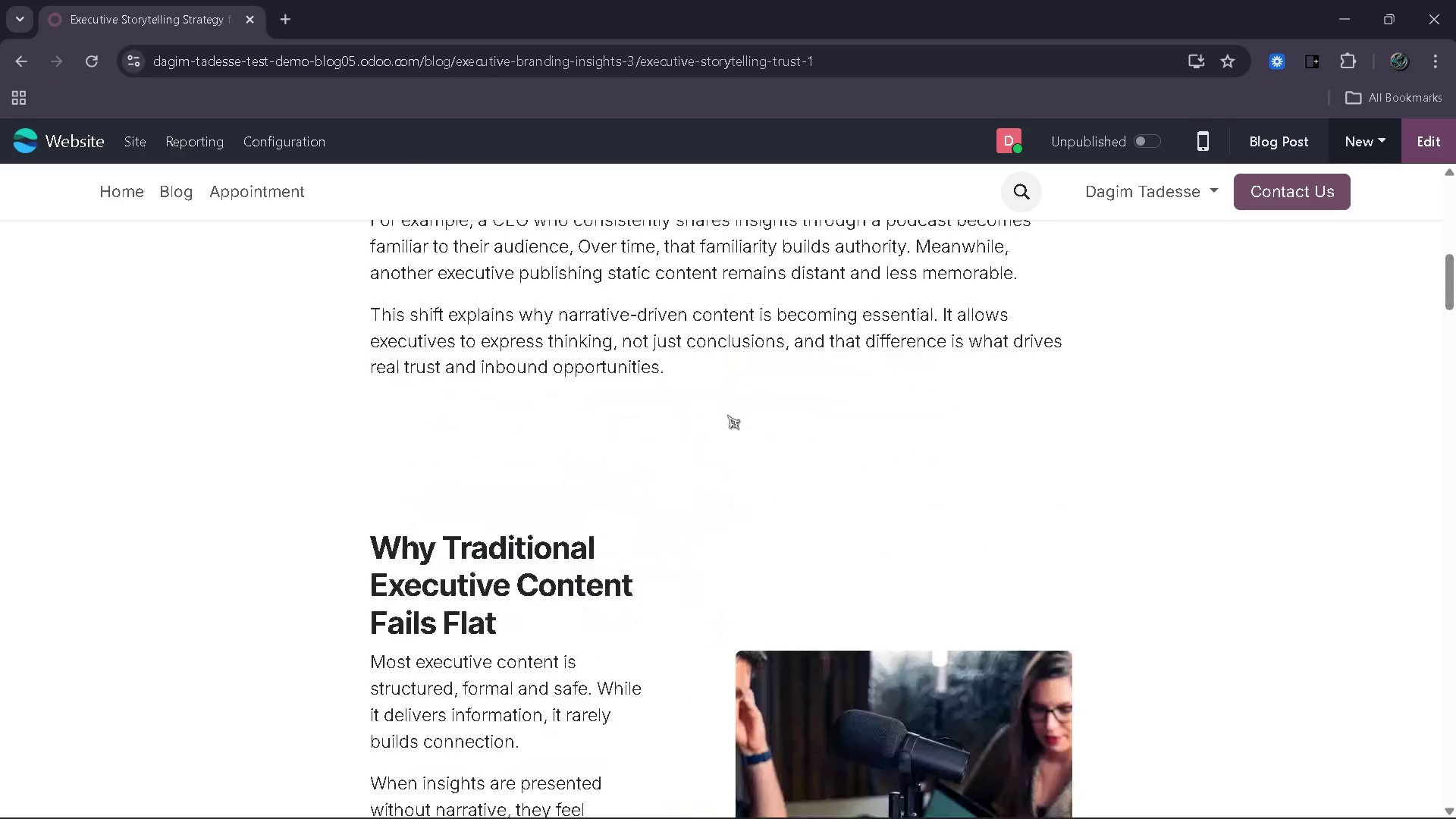 
wait(5.94)
 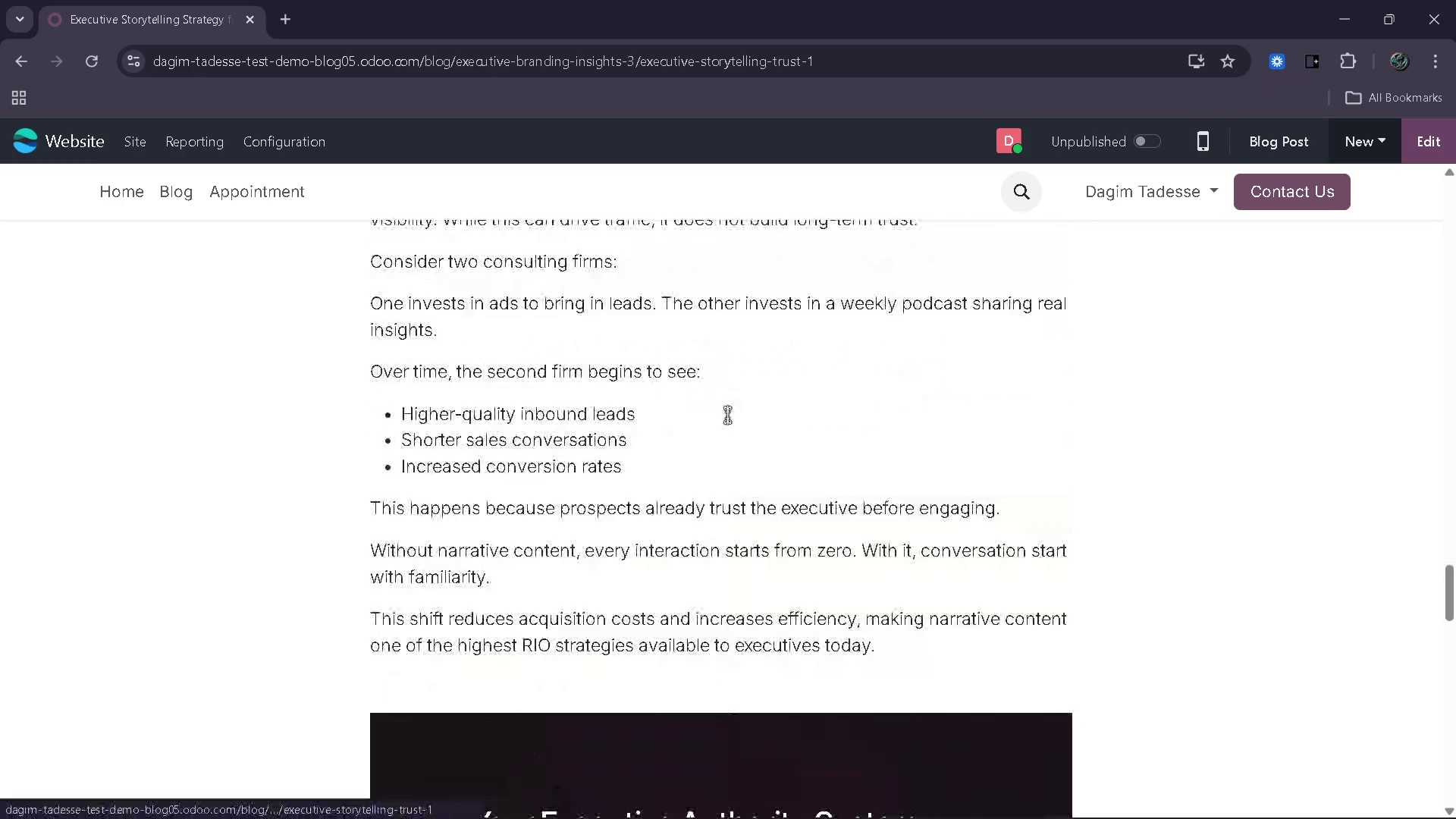 
left_click([1146, 156])
 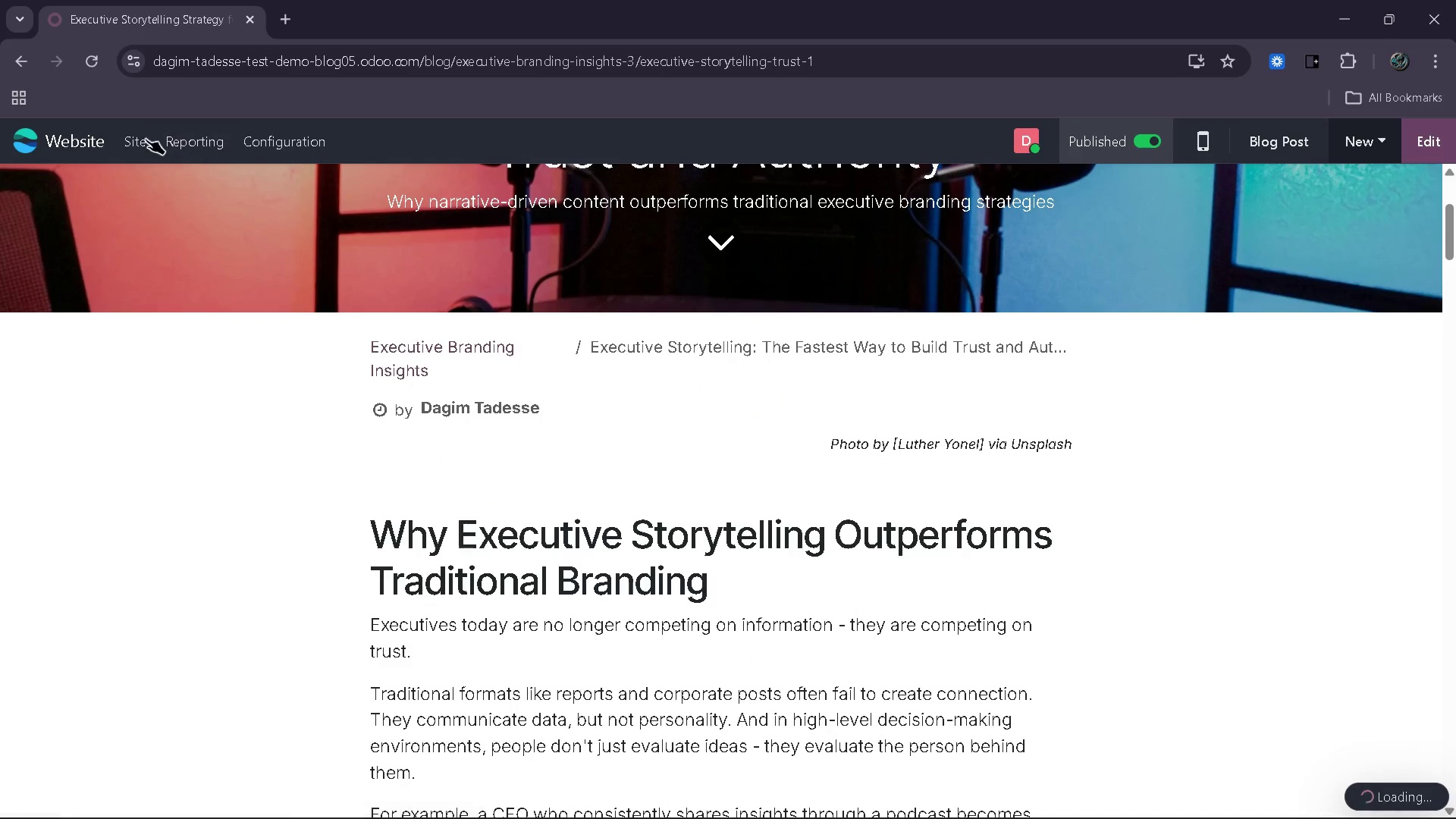 
left_click([136, 132])
 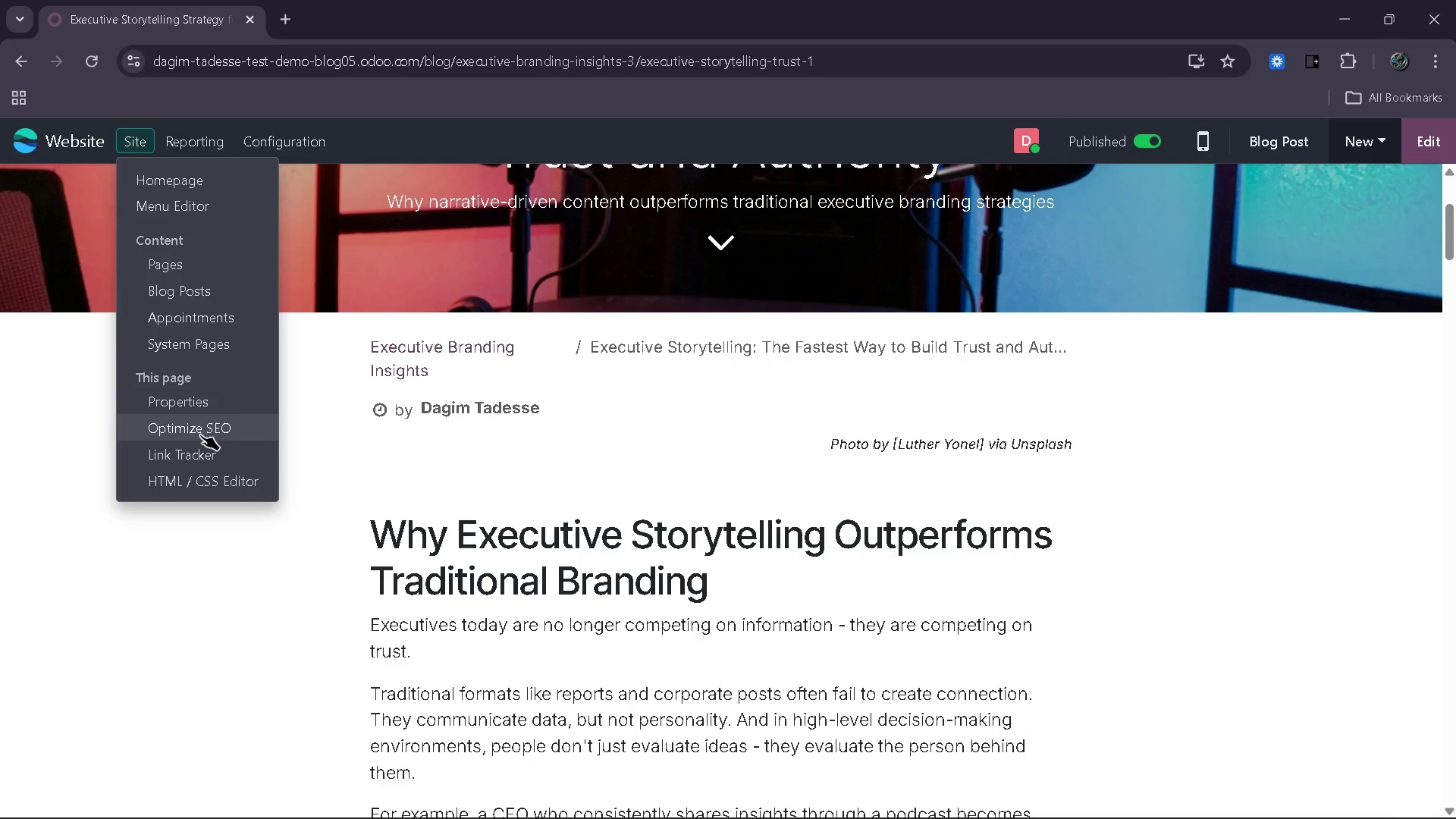 
left_click([199, 436])
 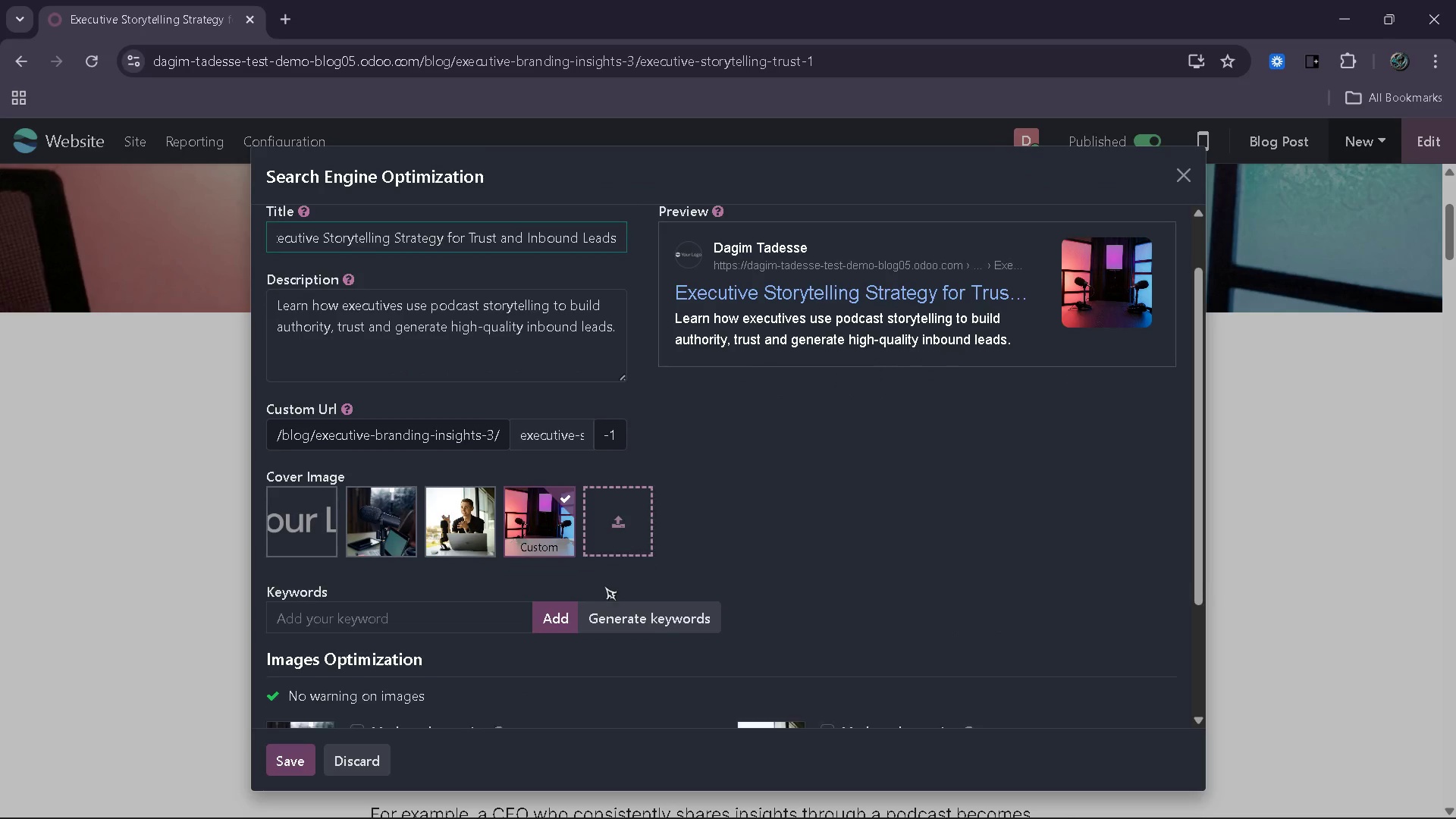 
left_click([670, 615])
 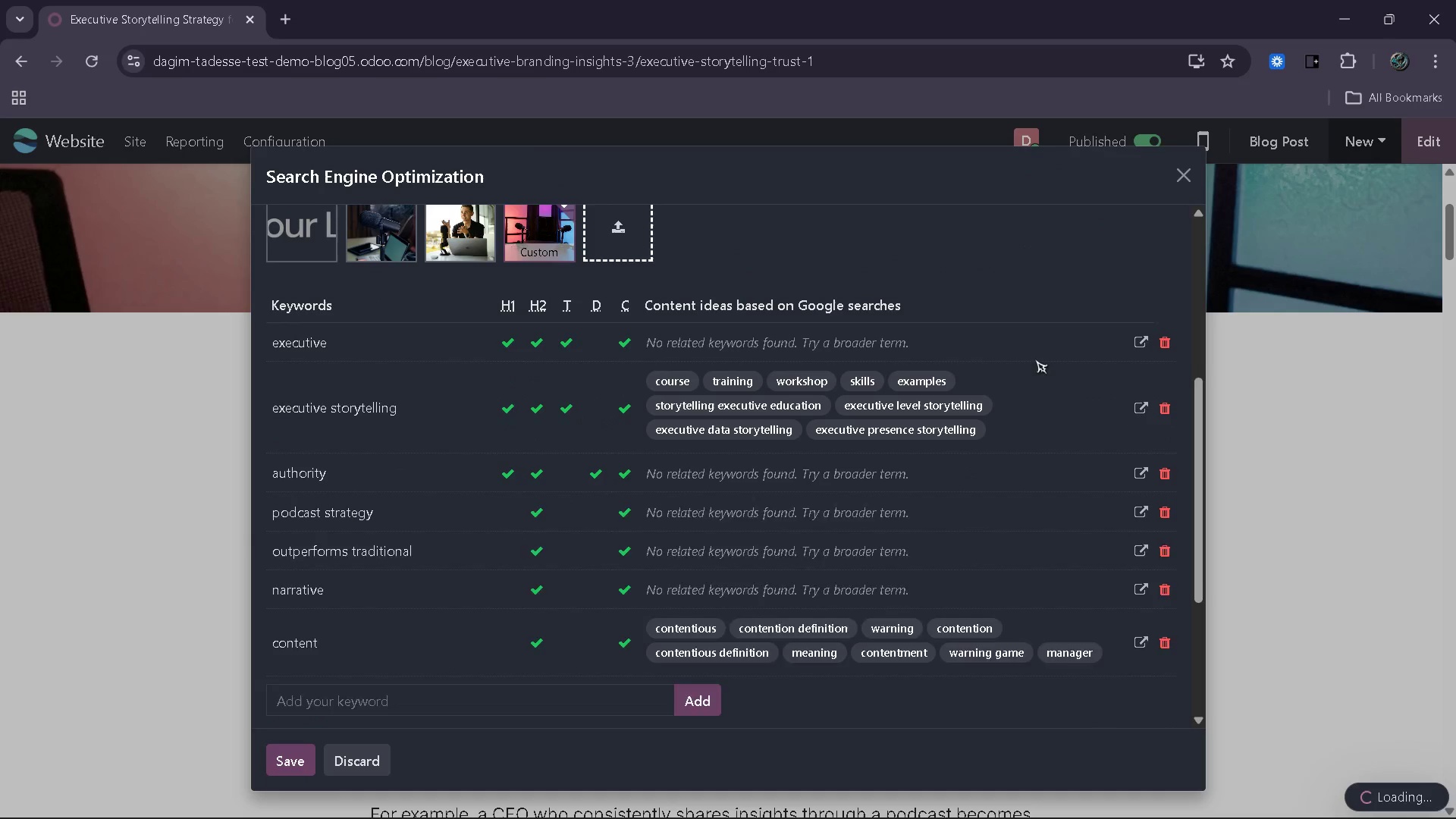 
wait(5.86)
 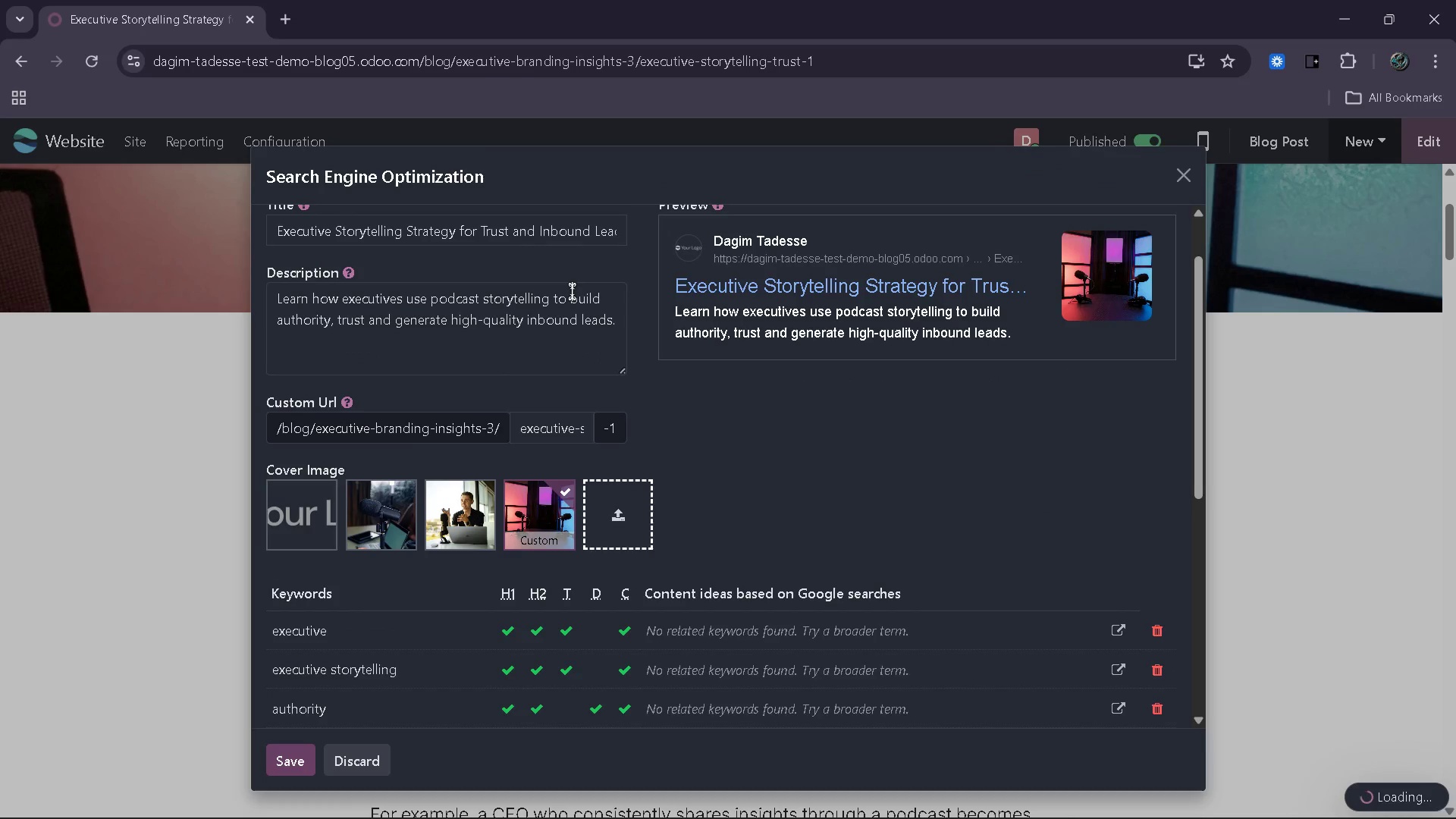 
left_click([1163, 357])
 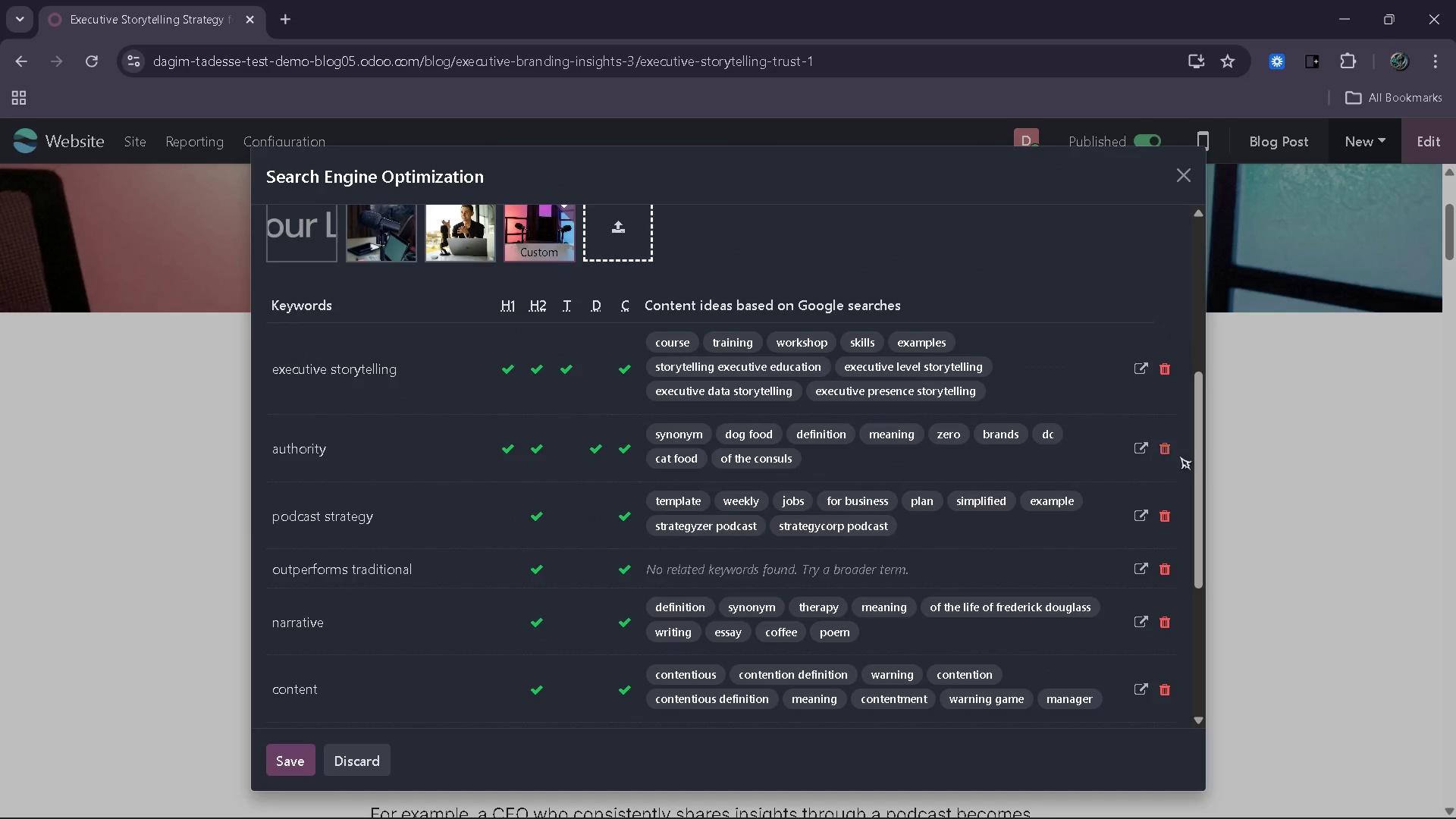 
left_click([1169, 450])
 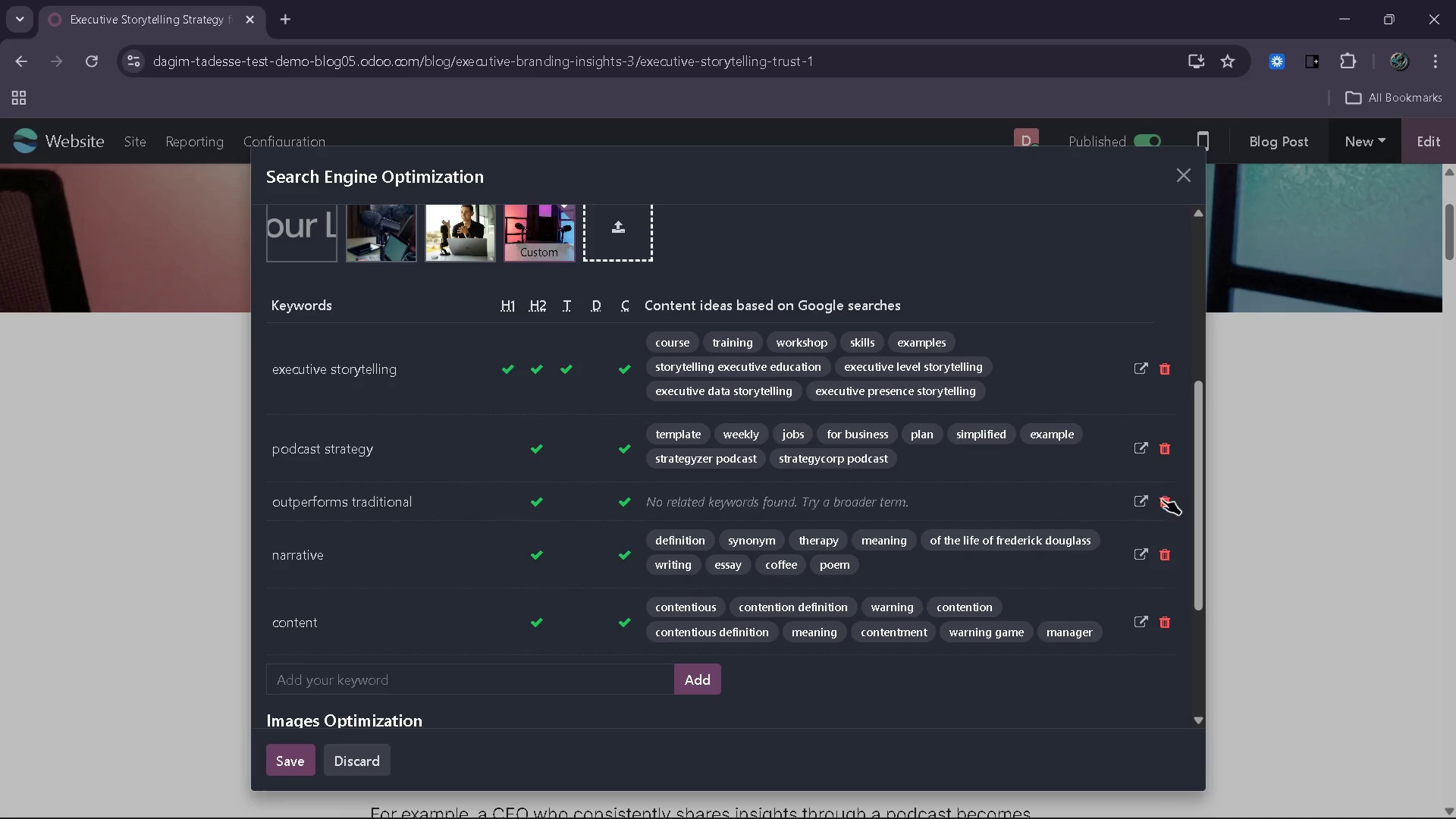 
left_click([1176, 503])
 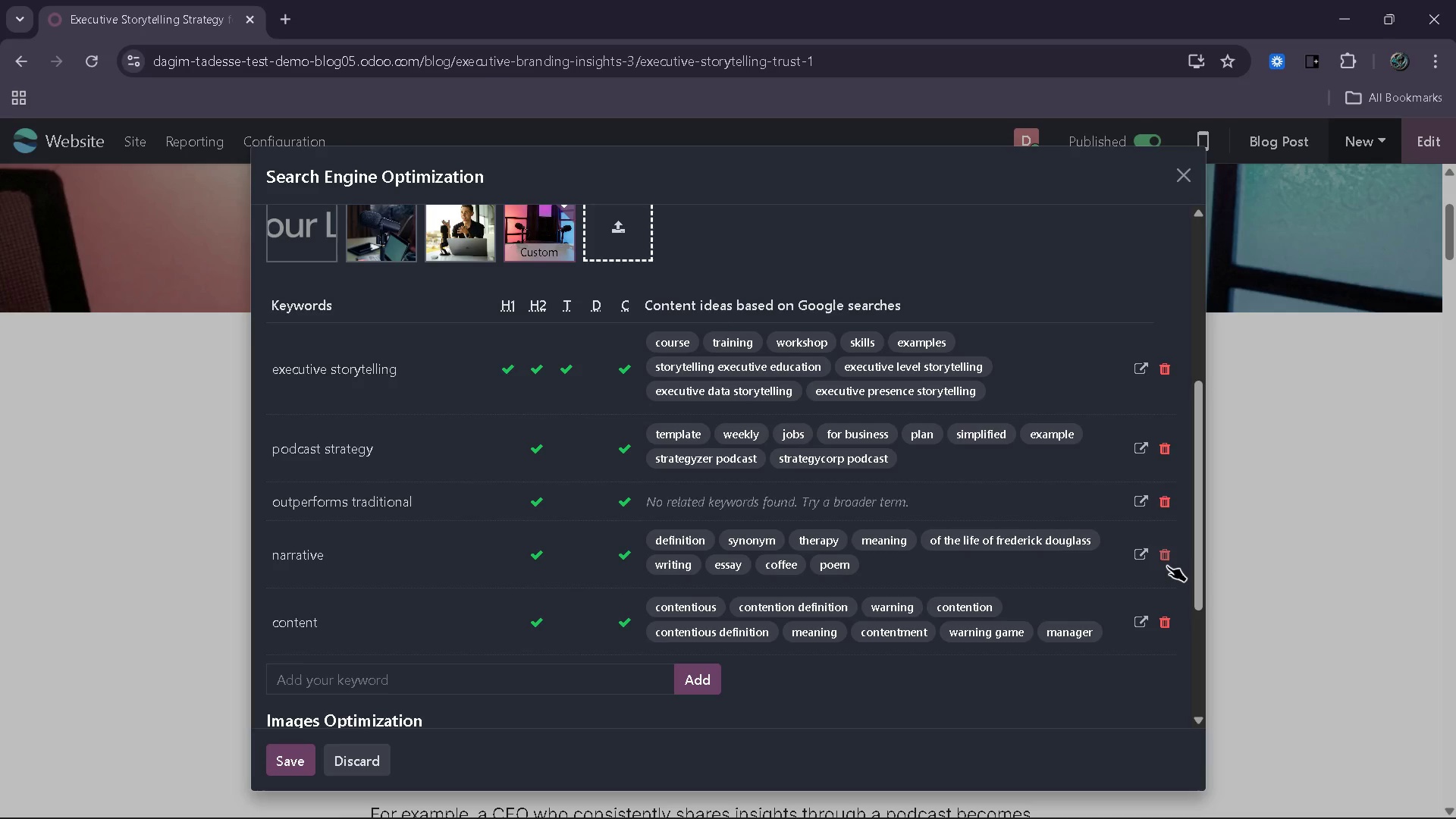 
left_click([1168, 566])
 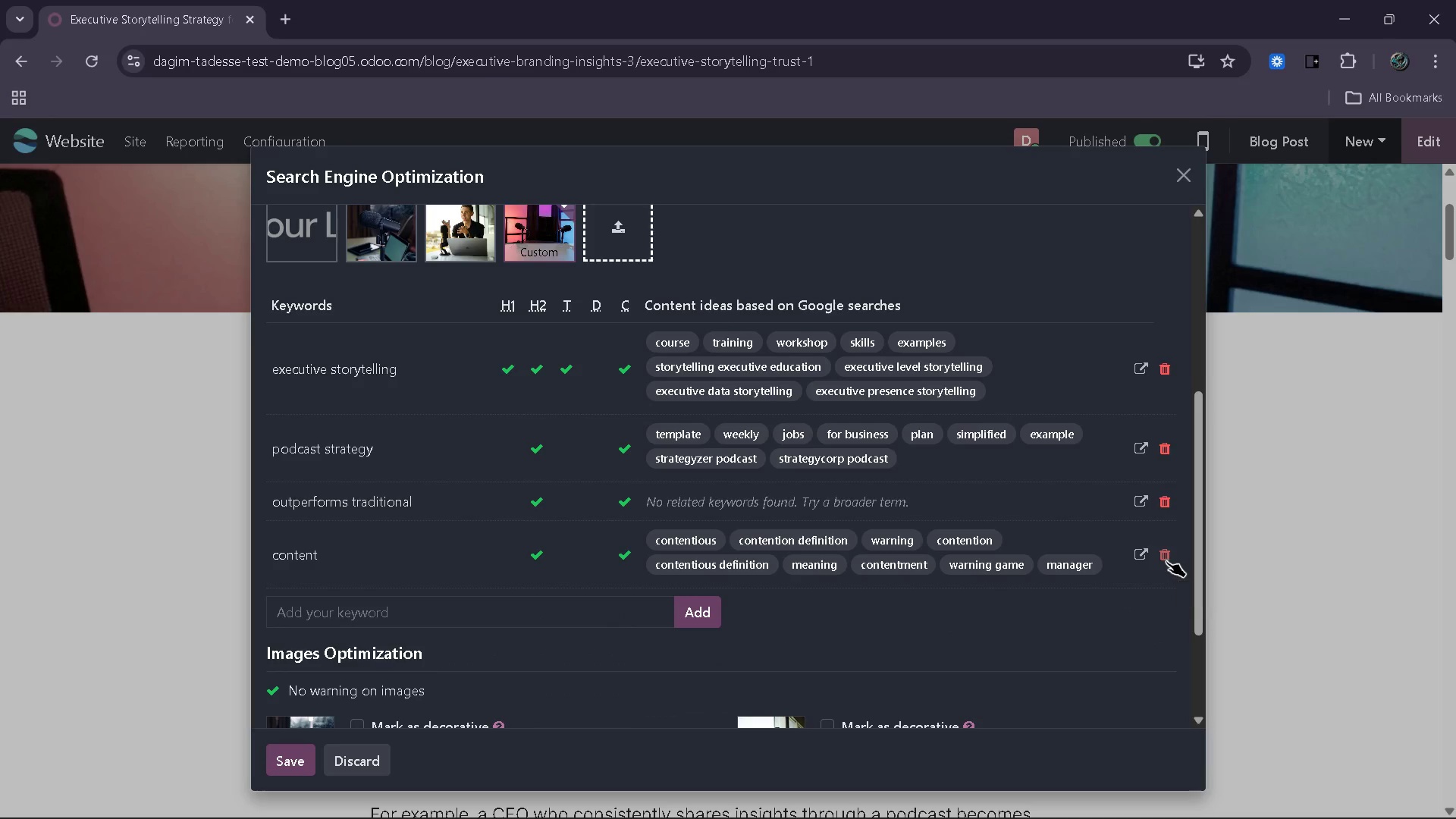 
left_click([1166, 561])
 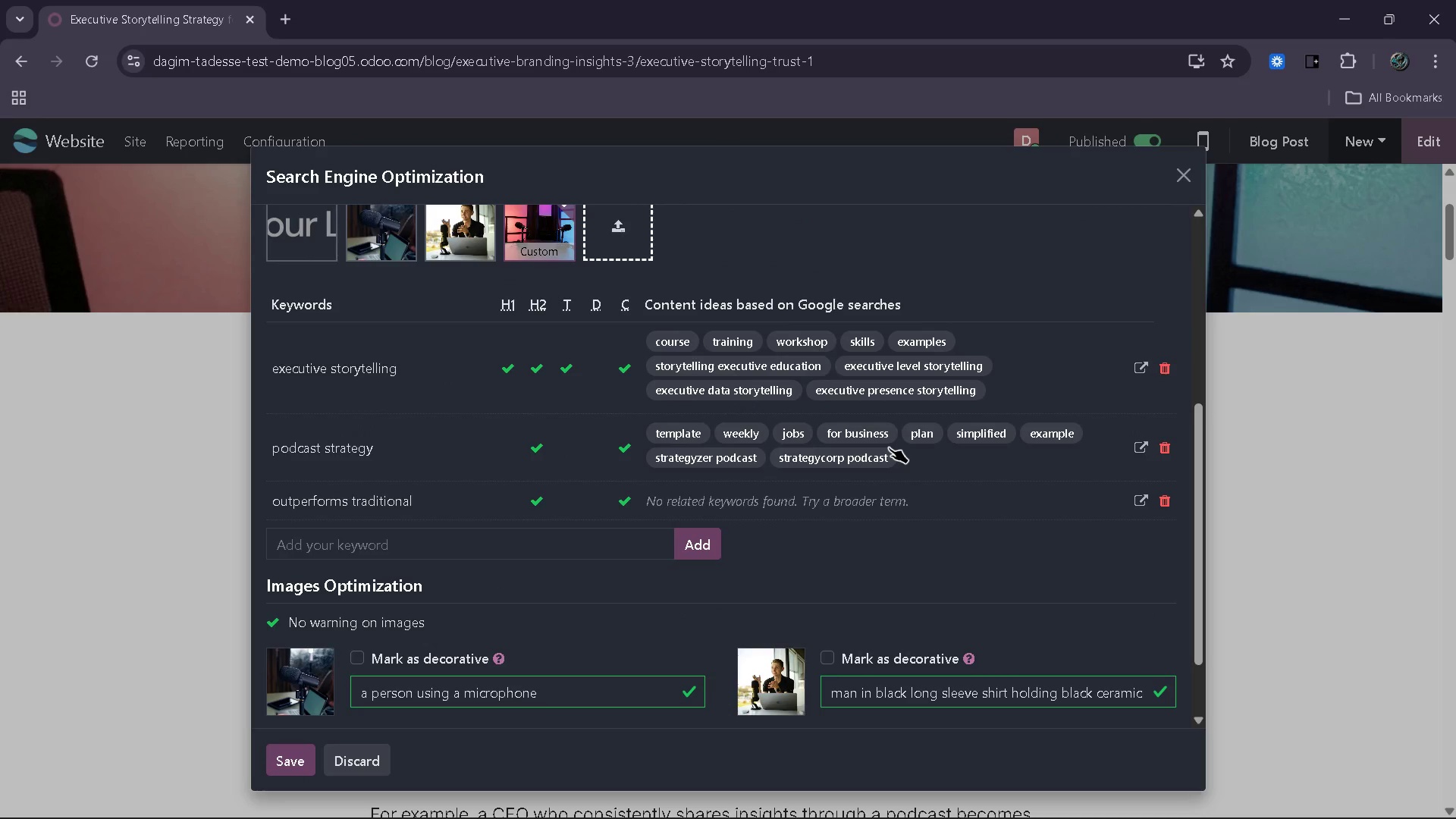 
wait(15.53)
 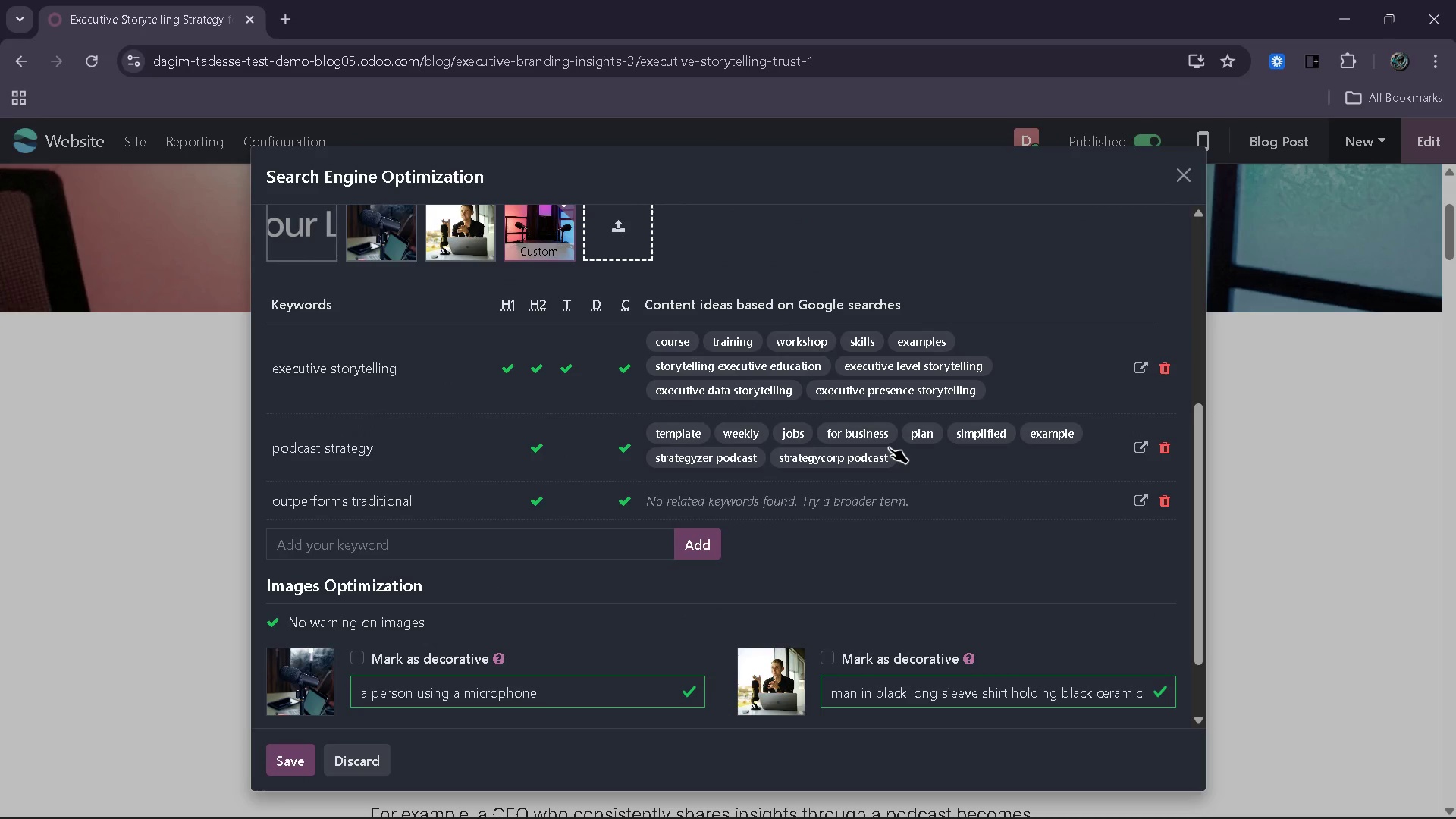 
left_click([298, 752])
 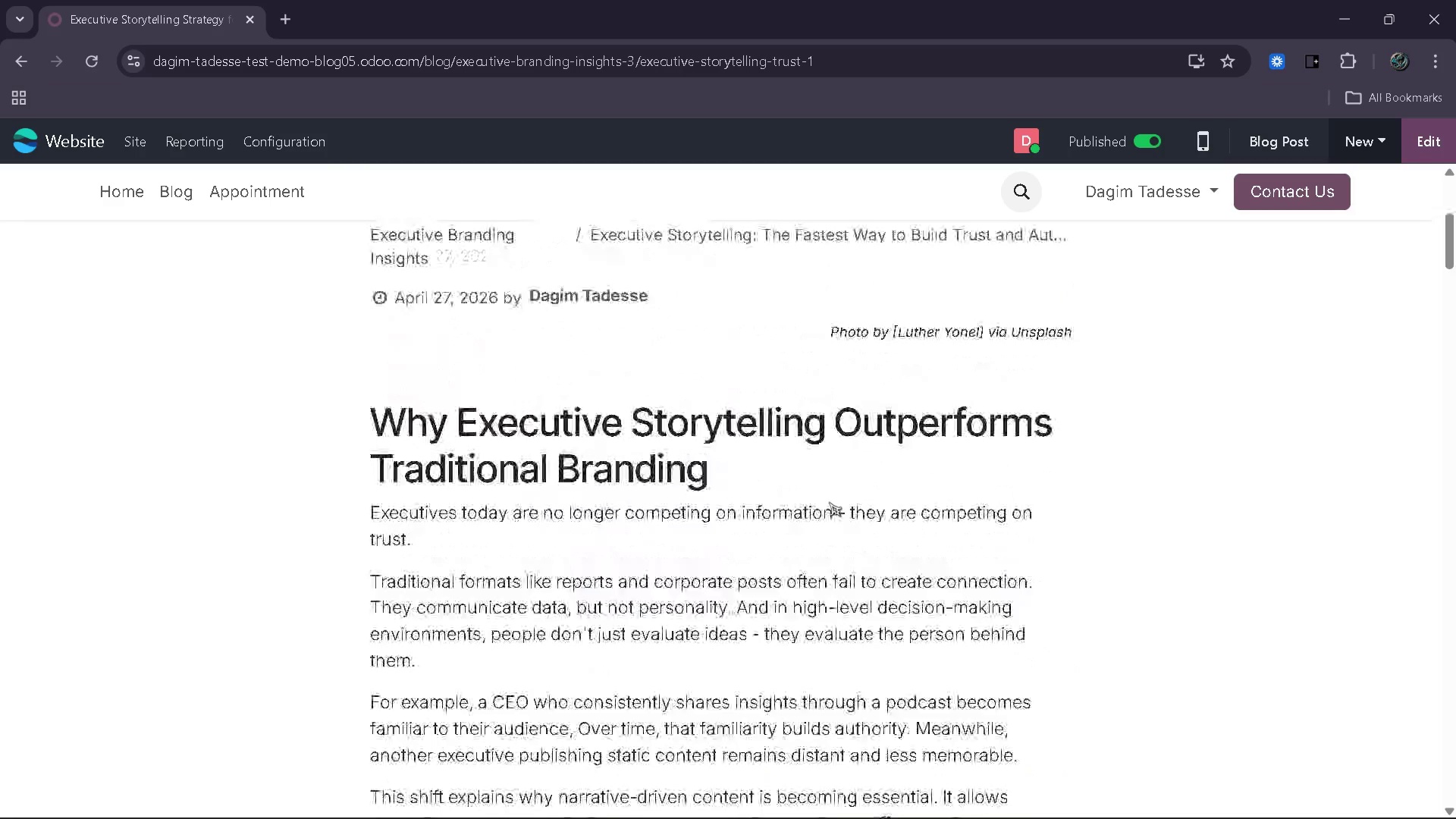 
wait(52.33)
 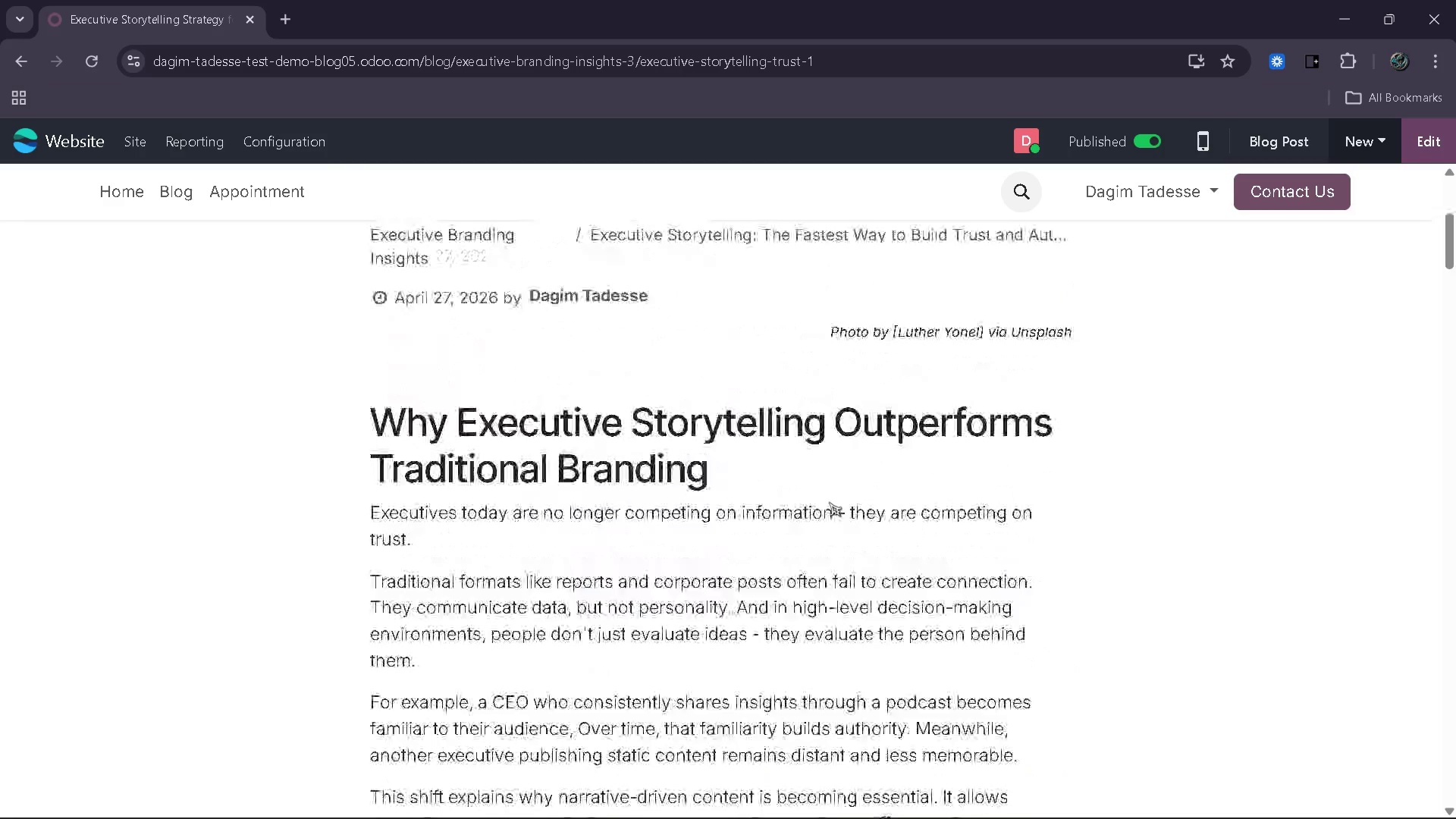 
left_click([1002, 805])